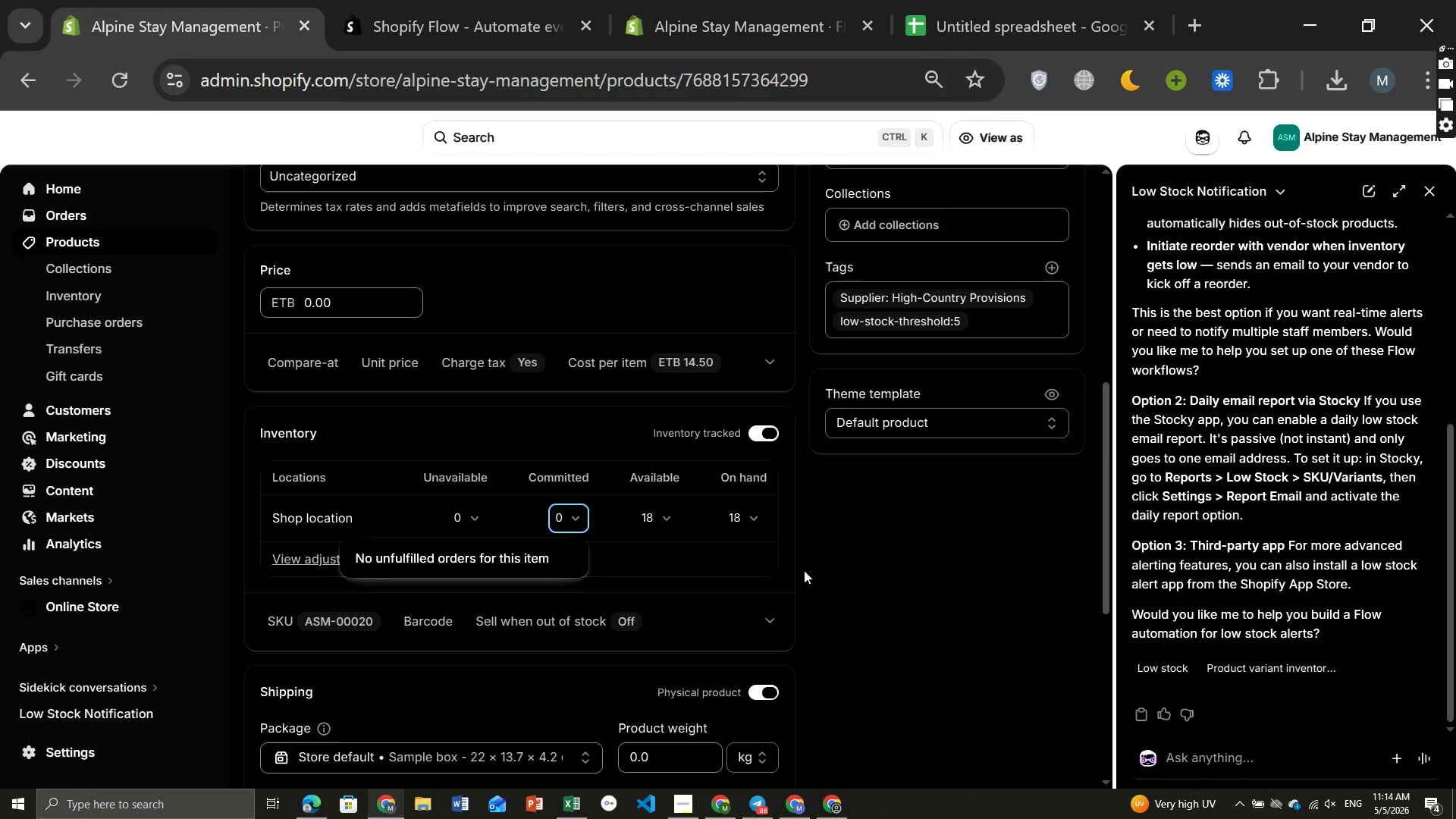 
left_click([749, 621])
 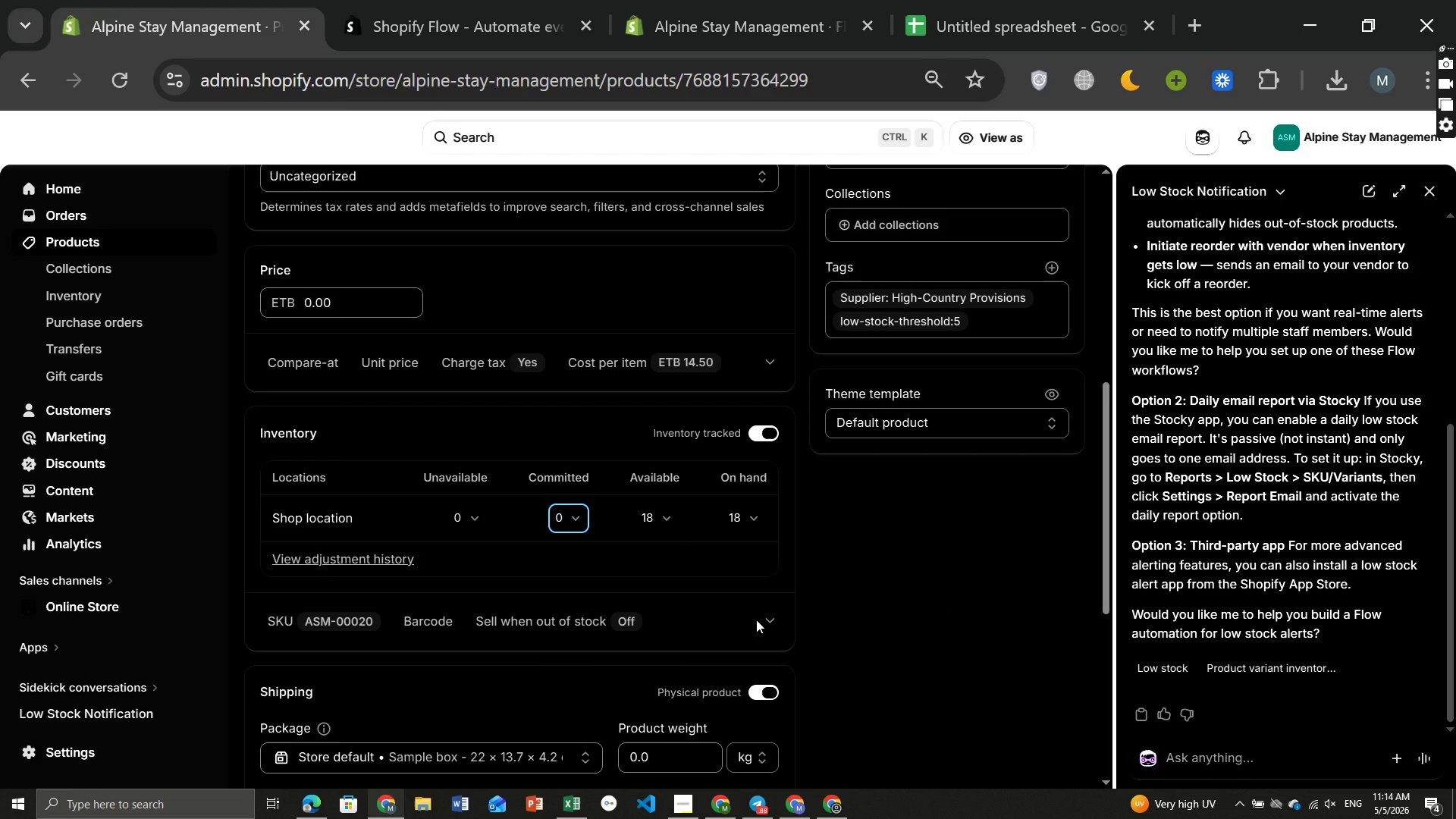 
left_click([770, 620])
 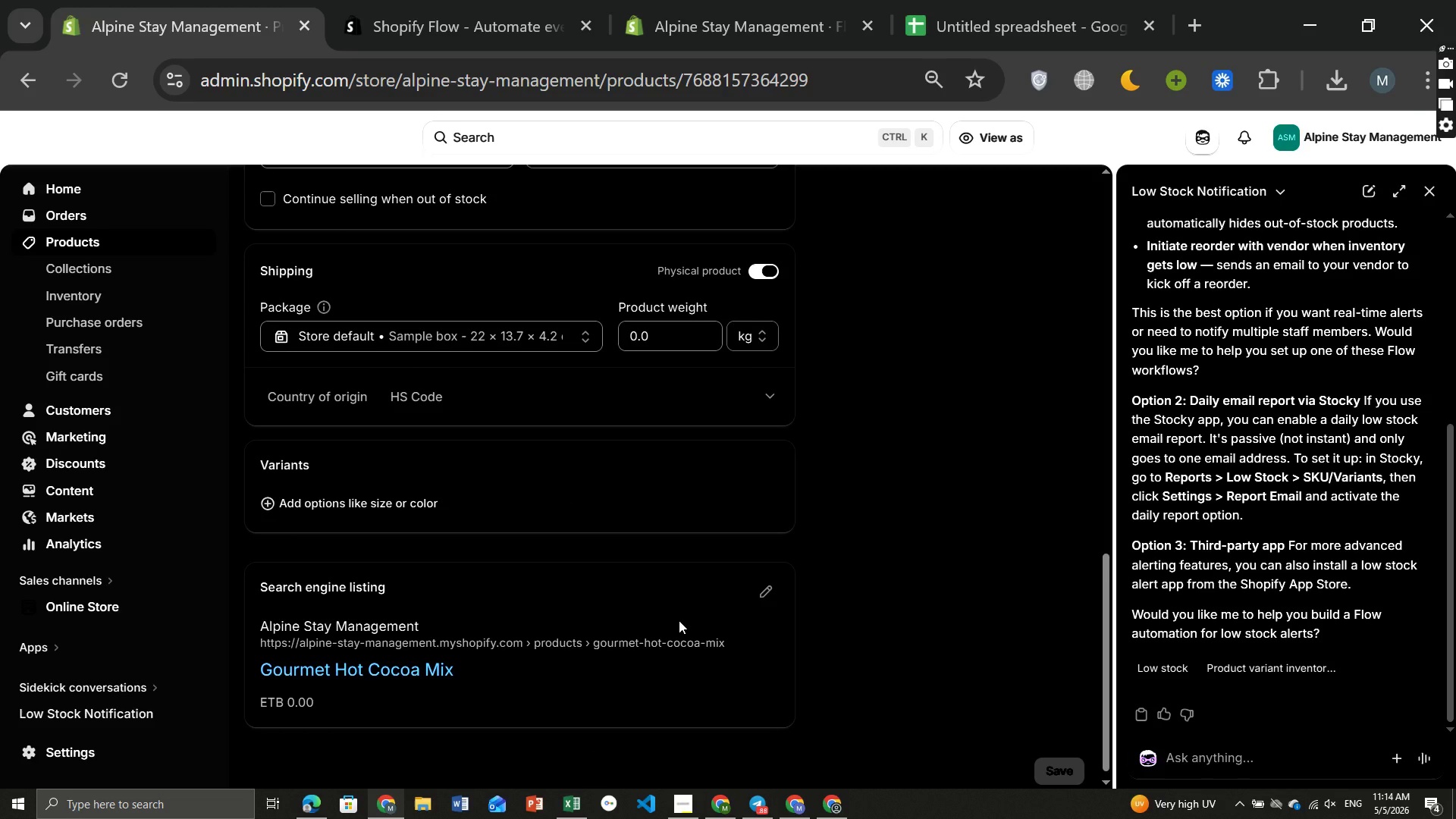 
wait(15.73)
 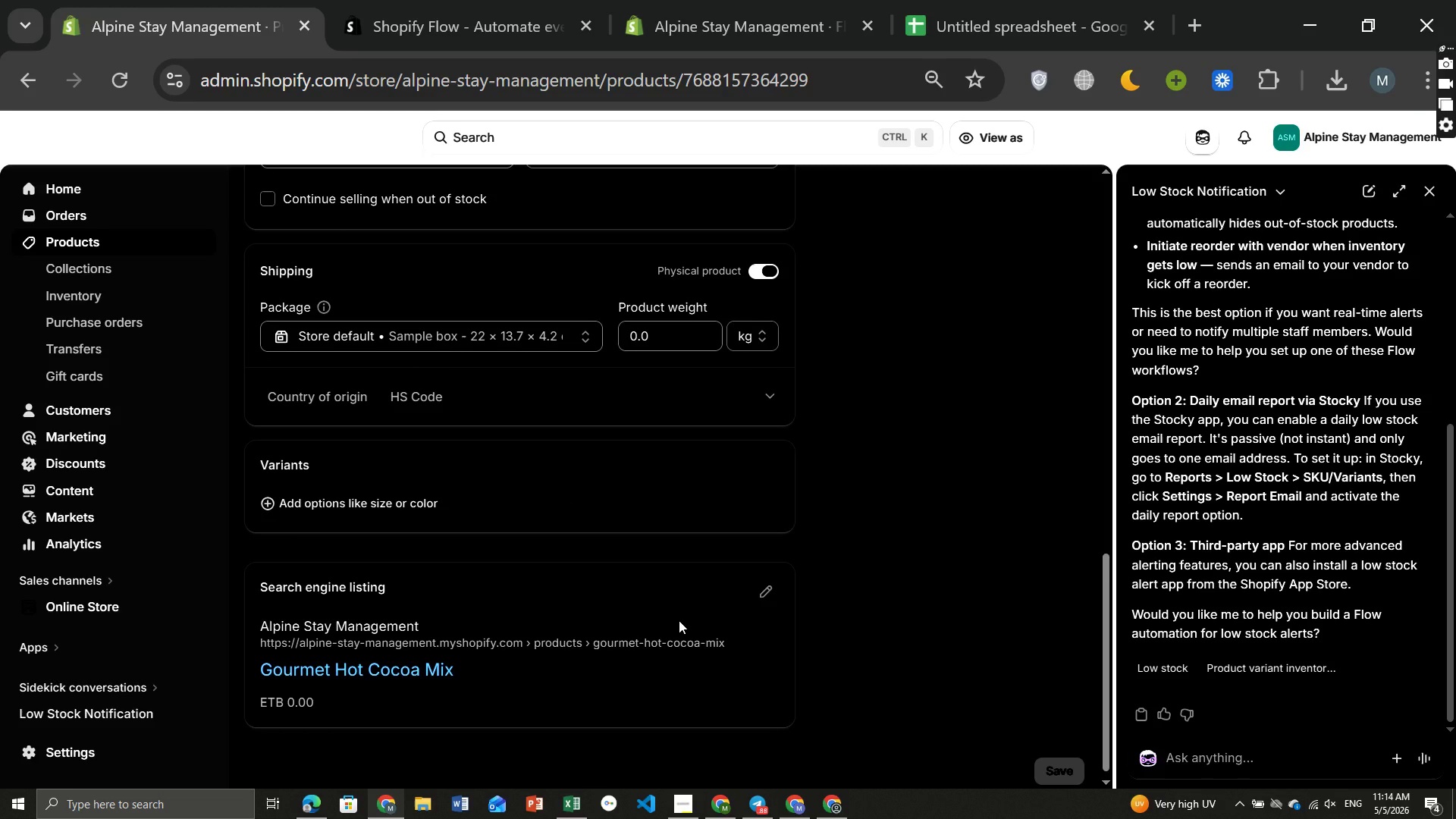 
double_click([304, 544])
 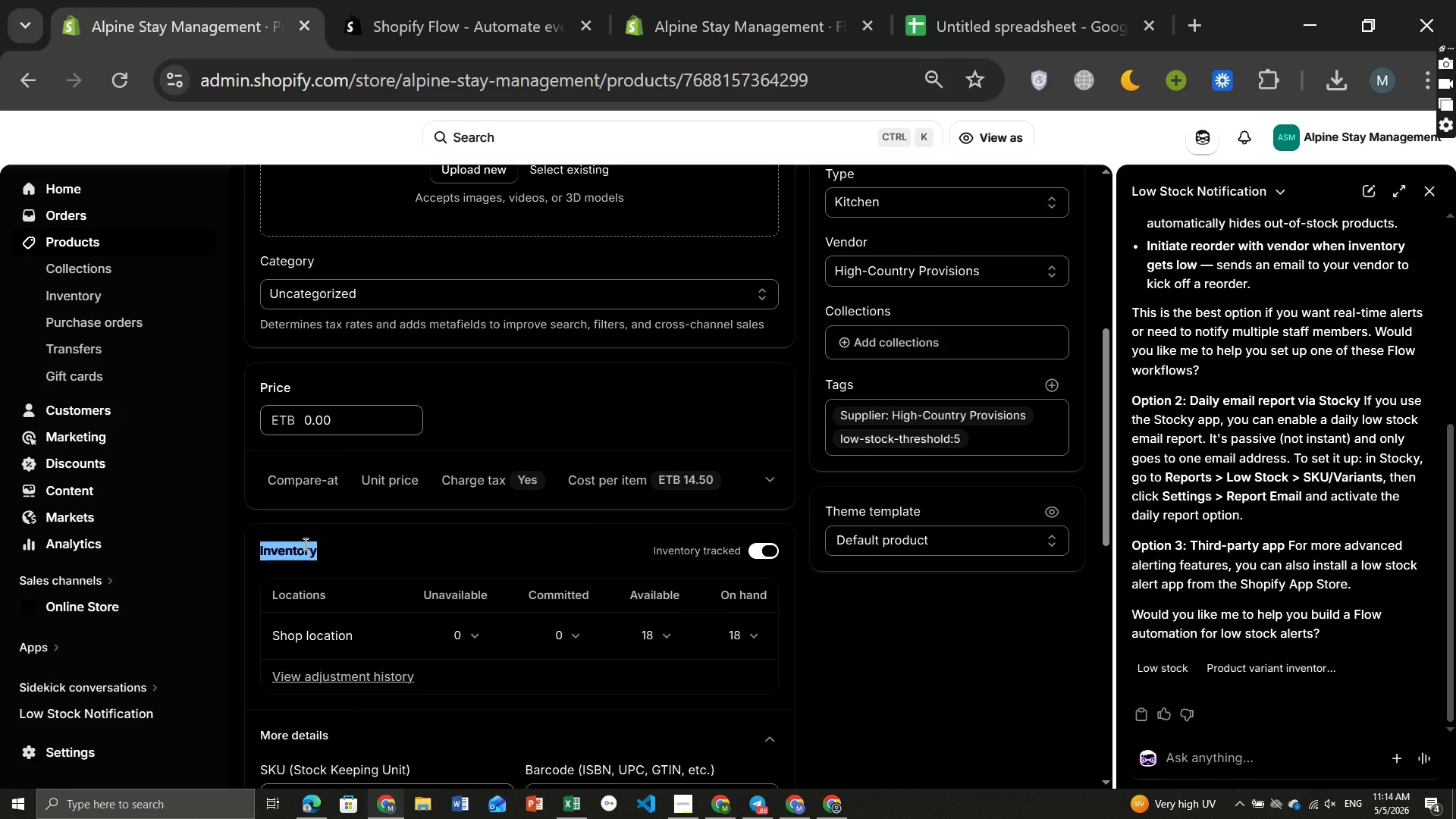 
triple_click([304, 544])
 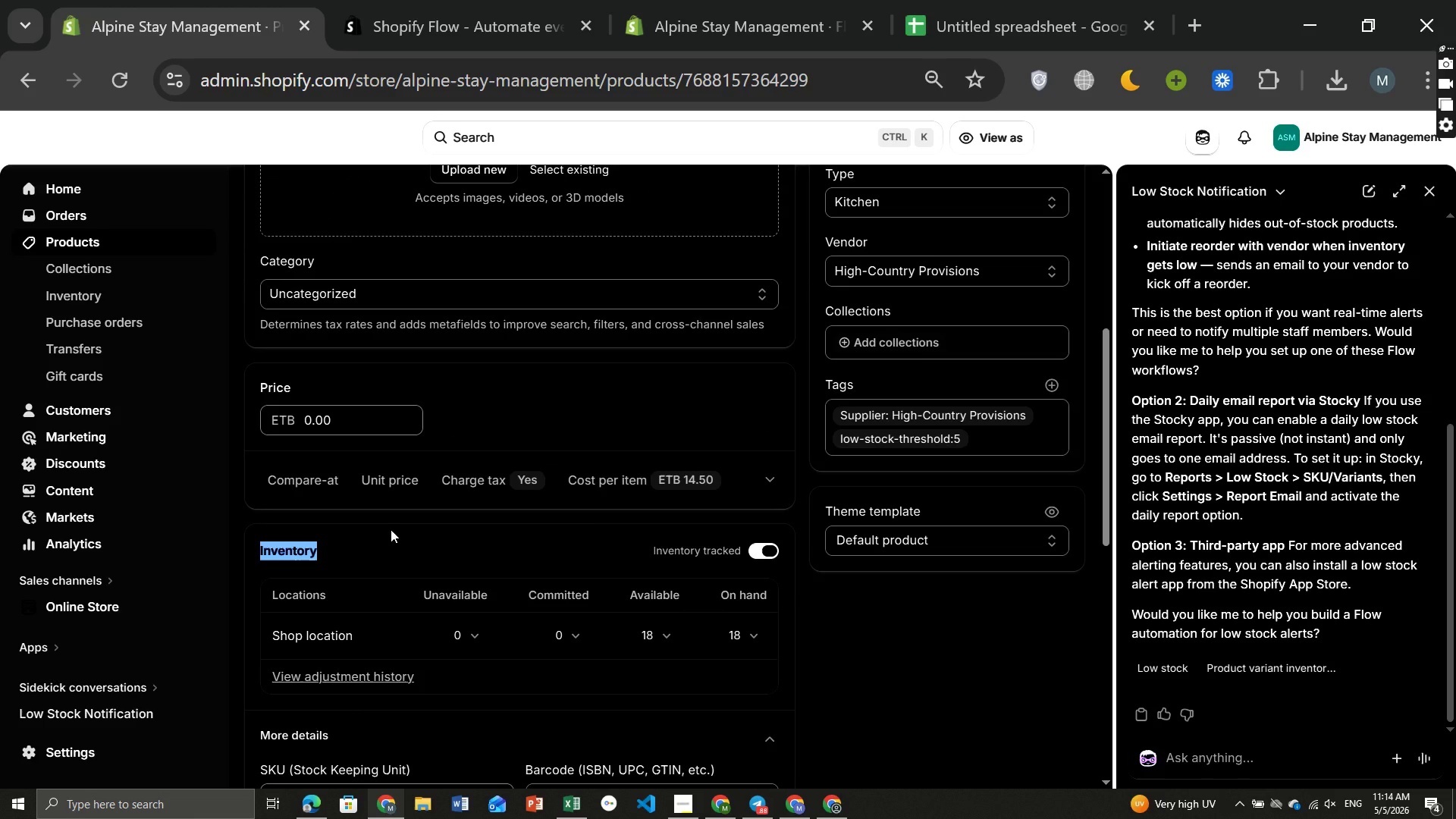 
left_click([391, 529])
 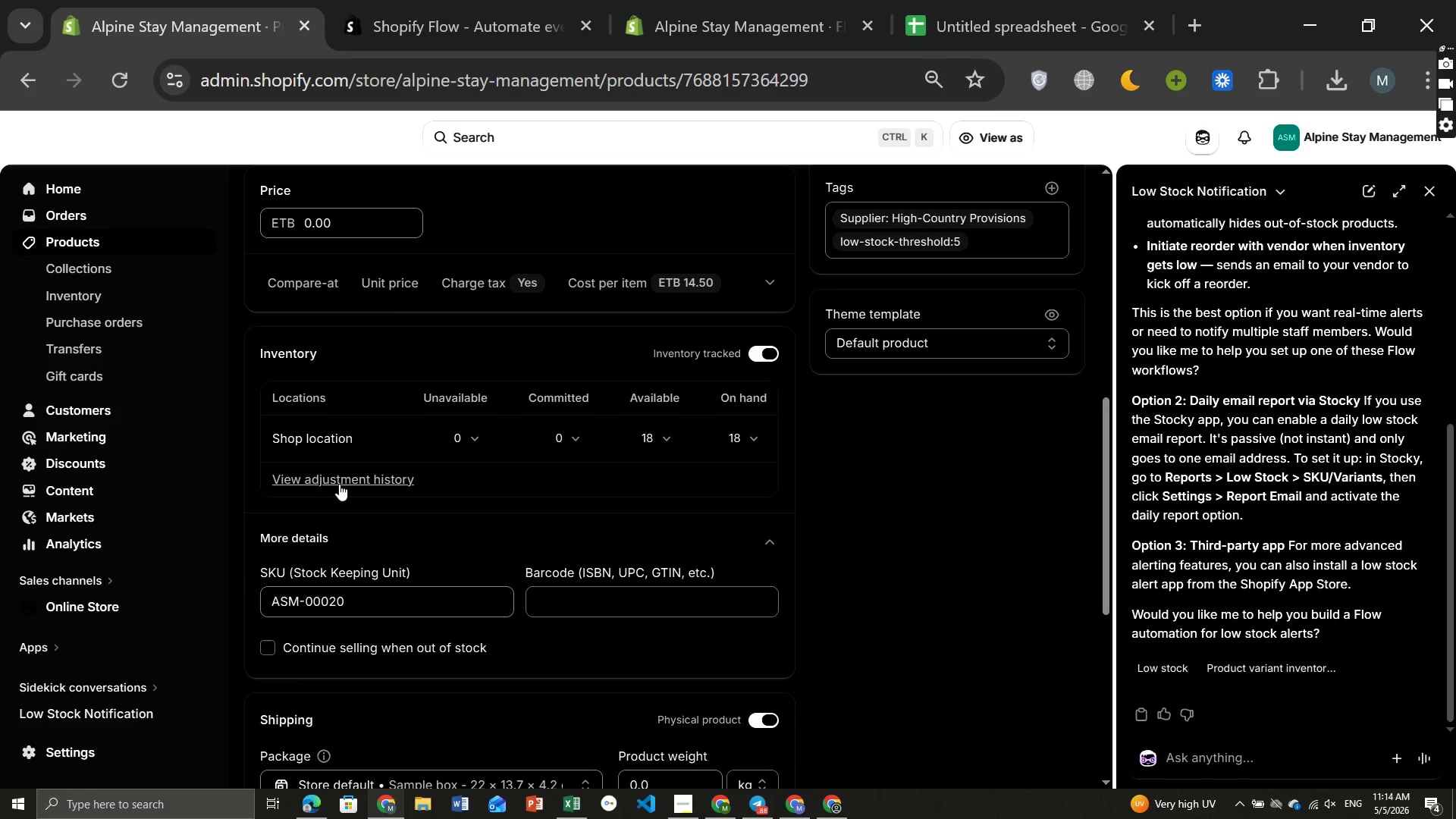 
left_click([333, 479])
 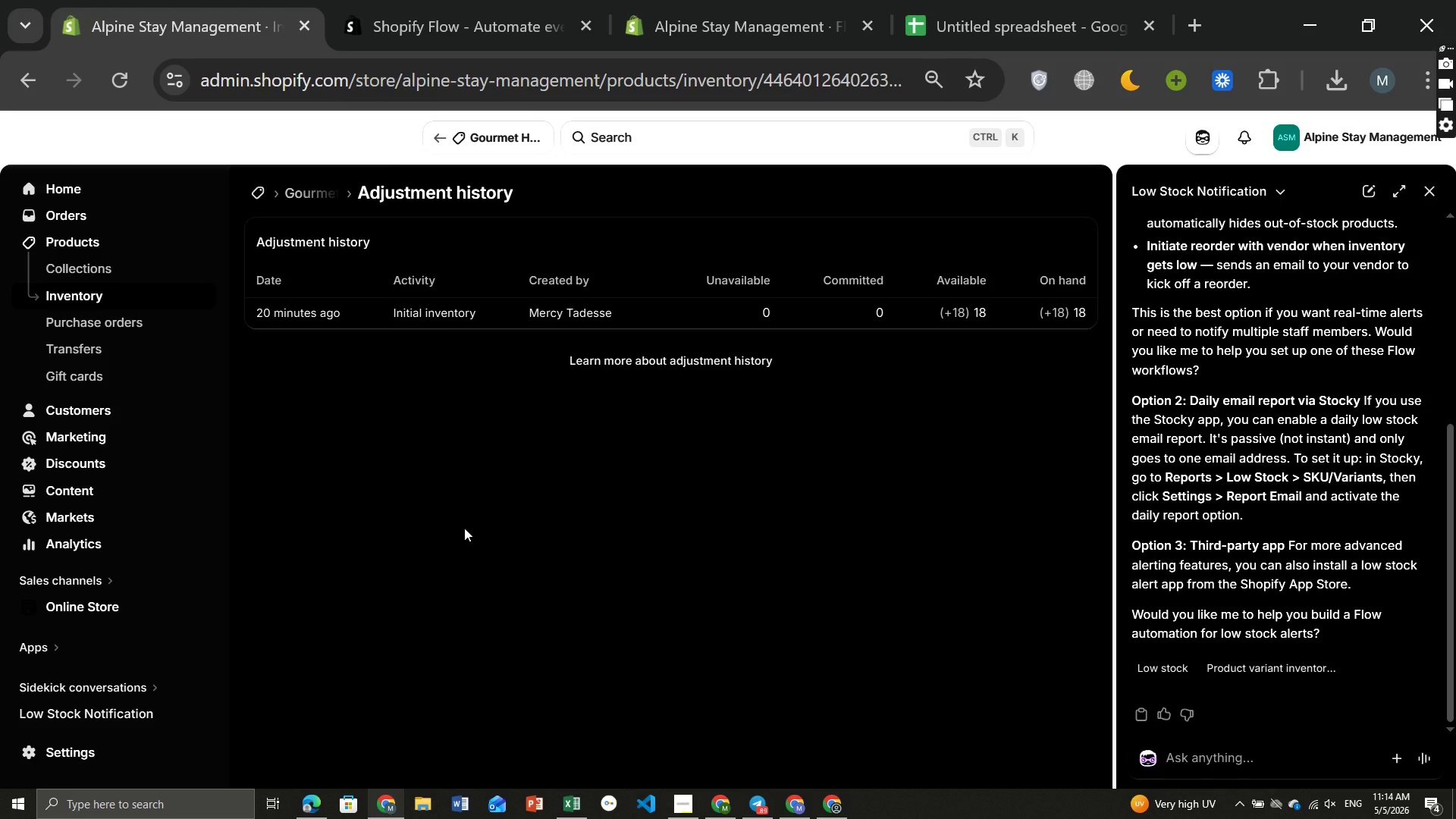 
wait(14.79)
 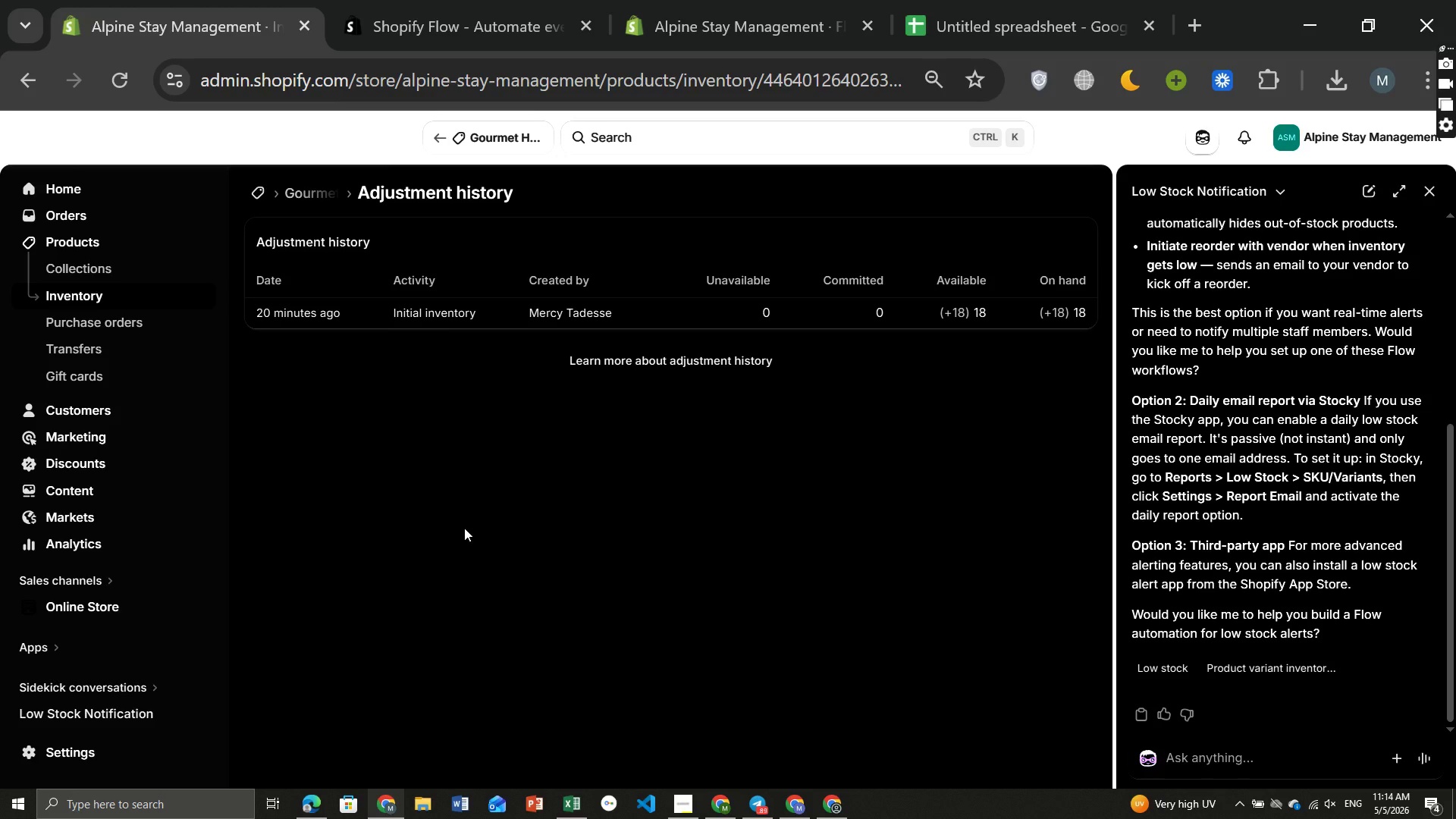 
mouse_move([109, 431])
 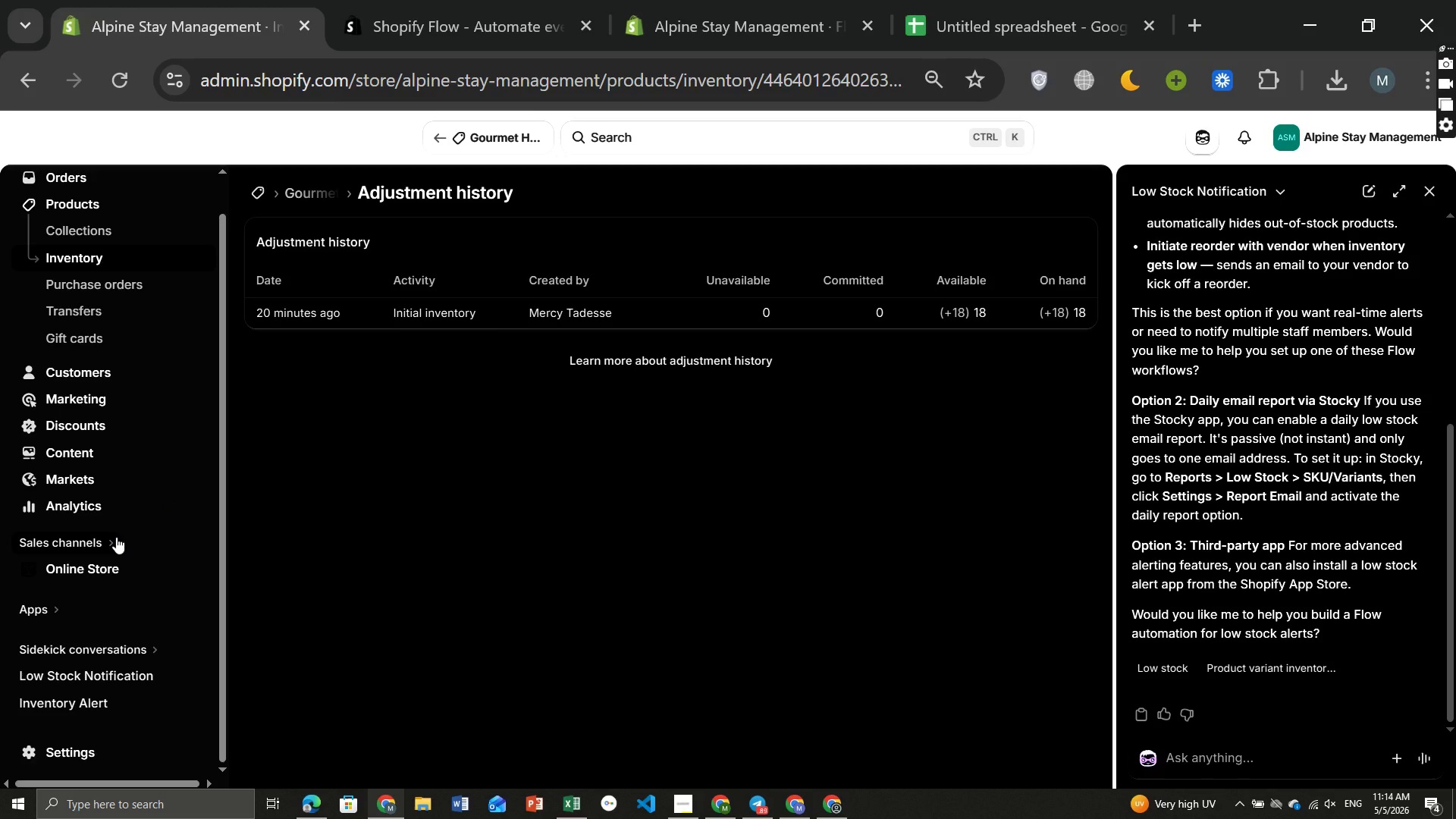 
wait(12.51)
 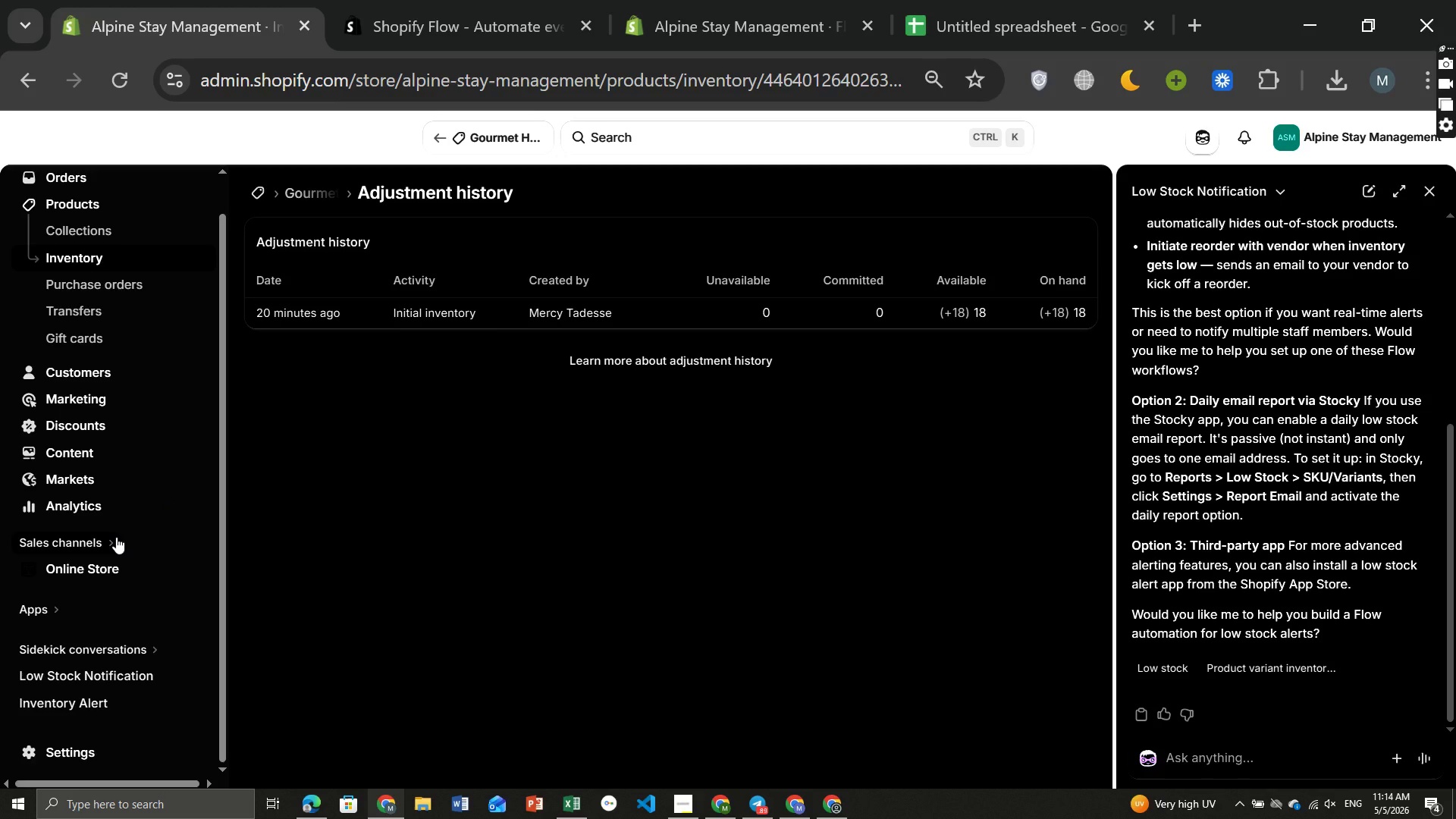 
left_click([639, 121])
 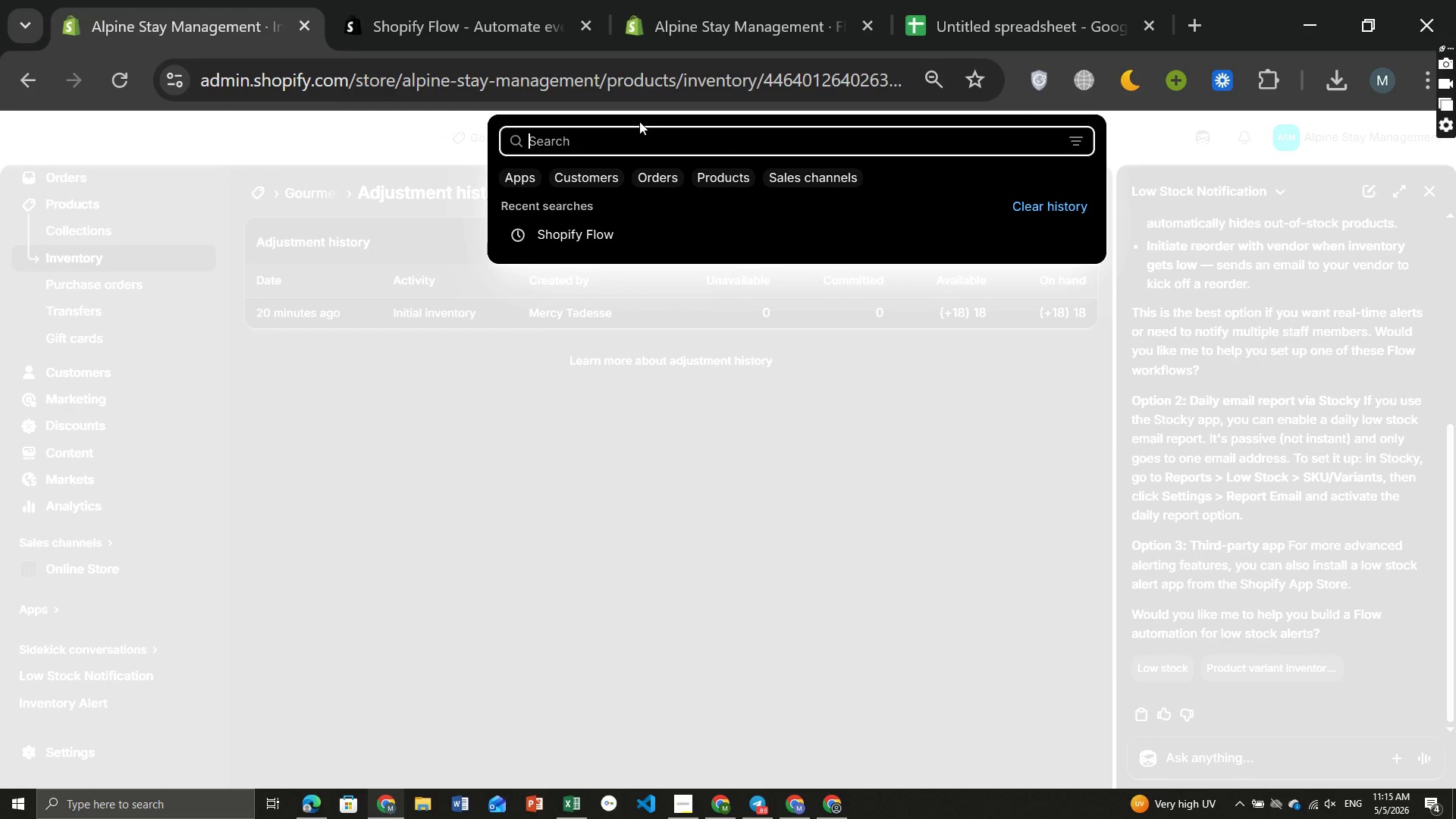 
type(inventory)
 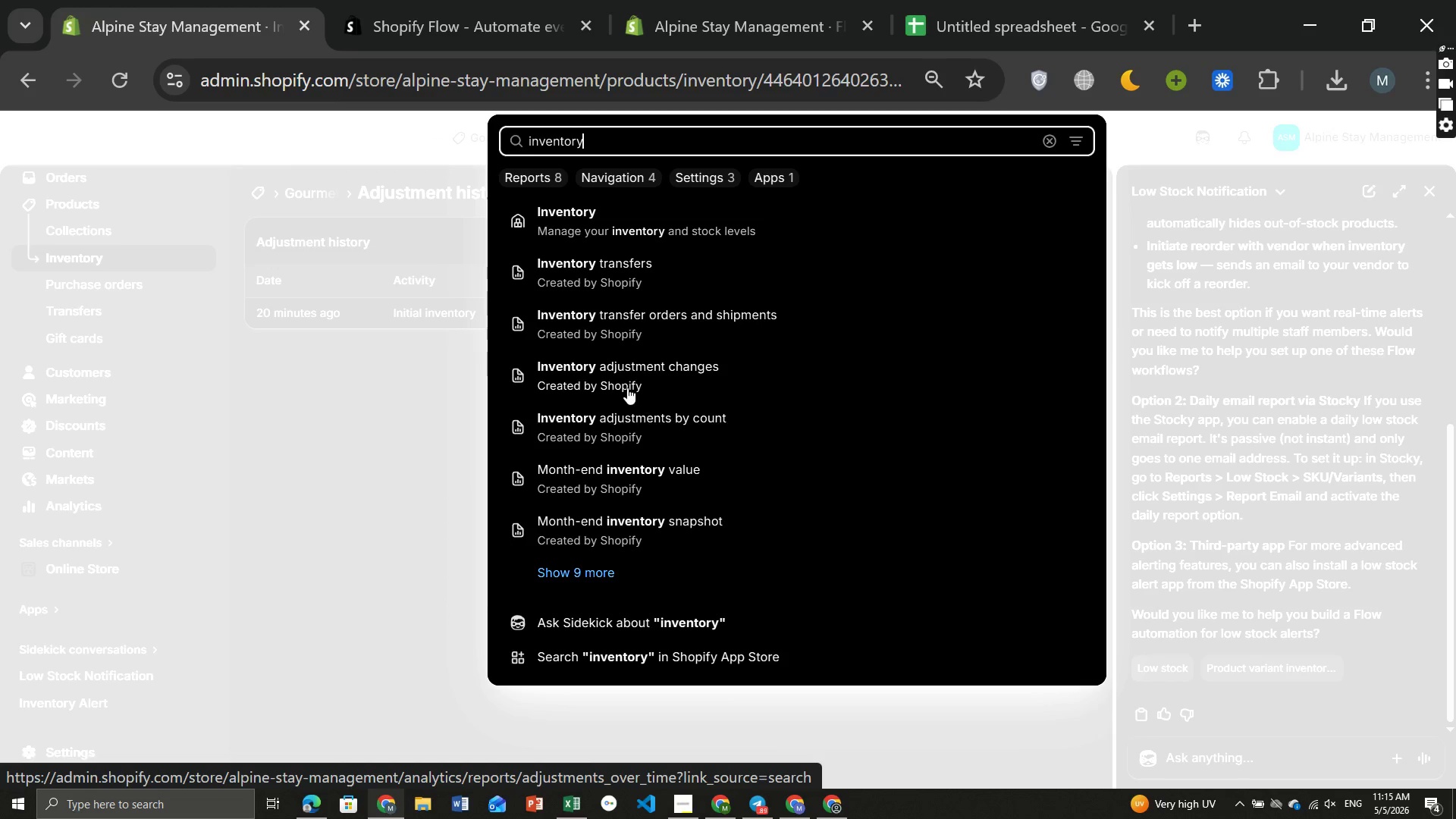 
wait(11.52)
 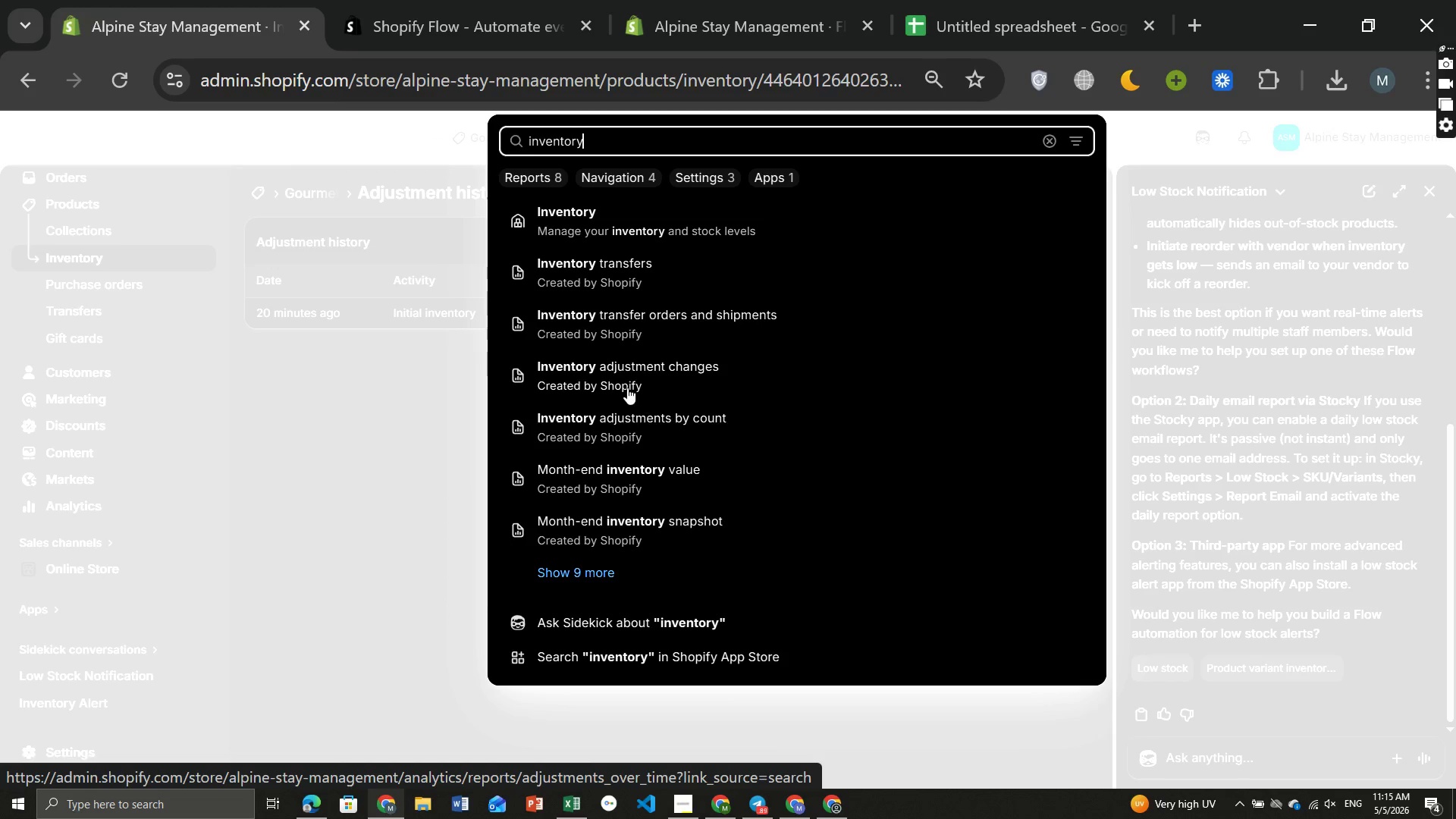 
left_click([607, 426])
 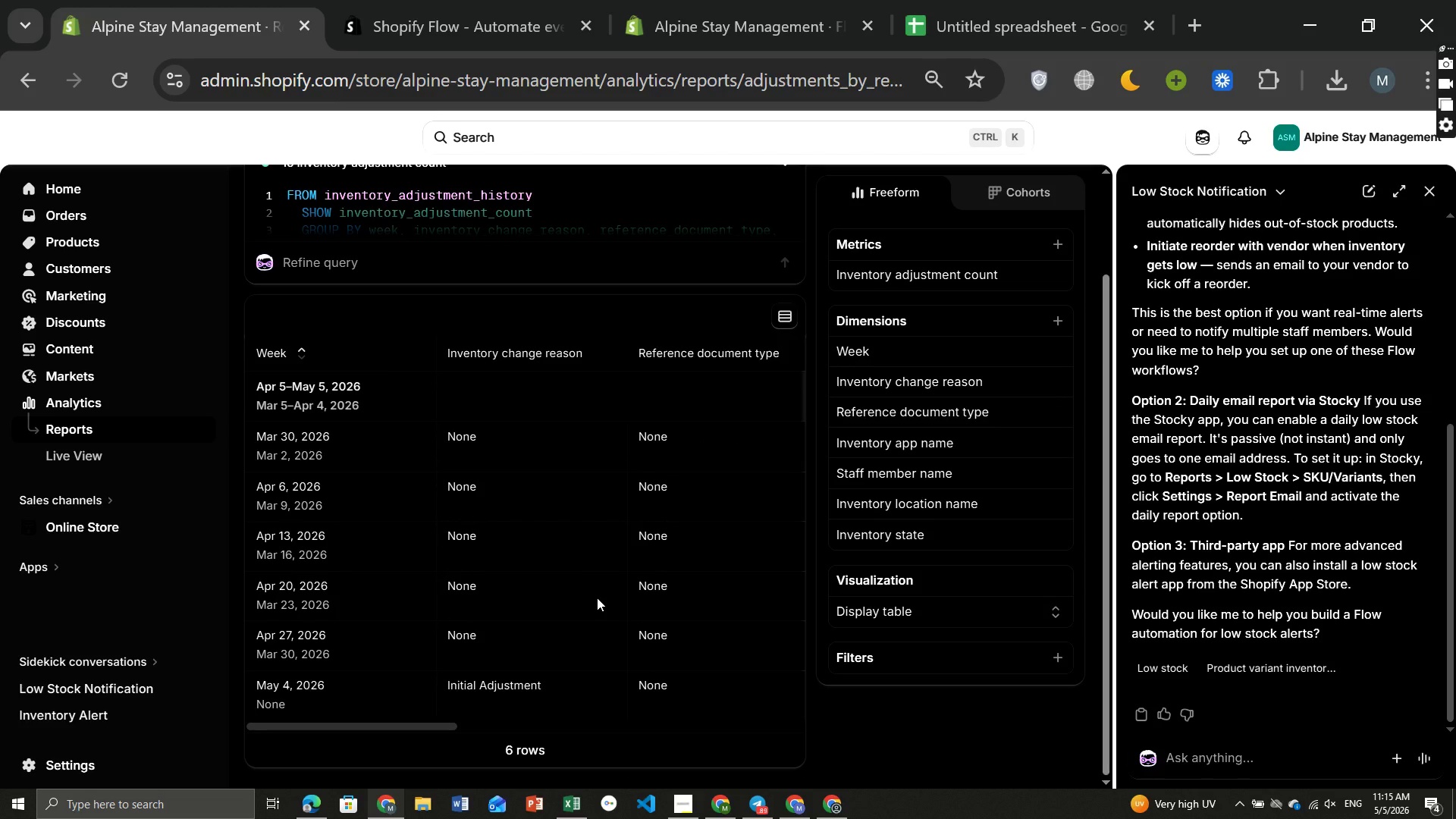 
wait(31.75)
 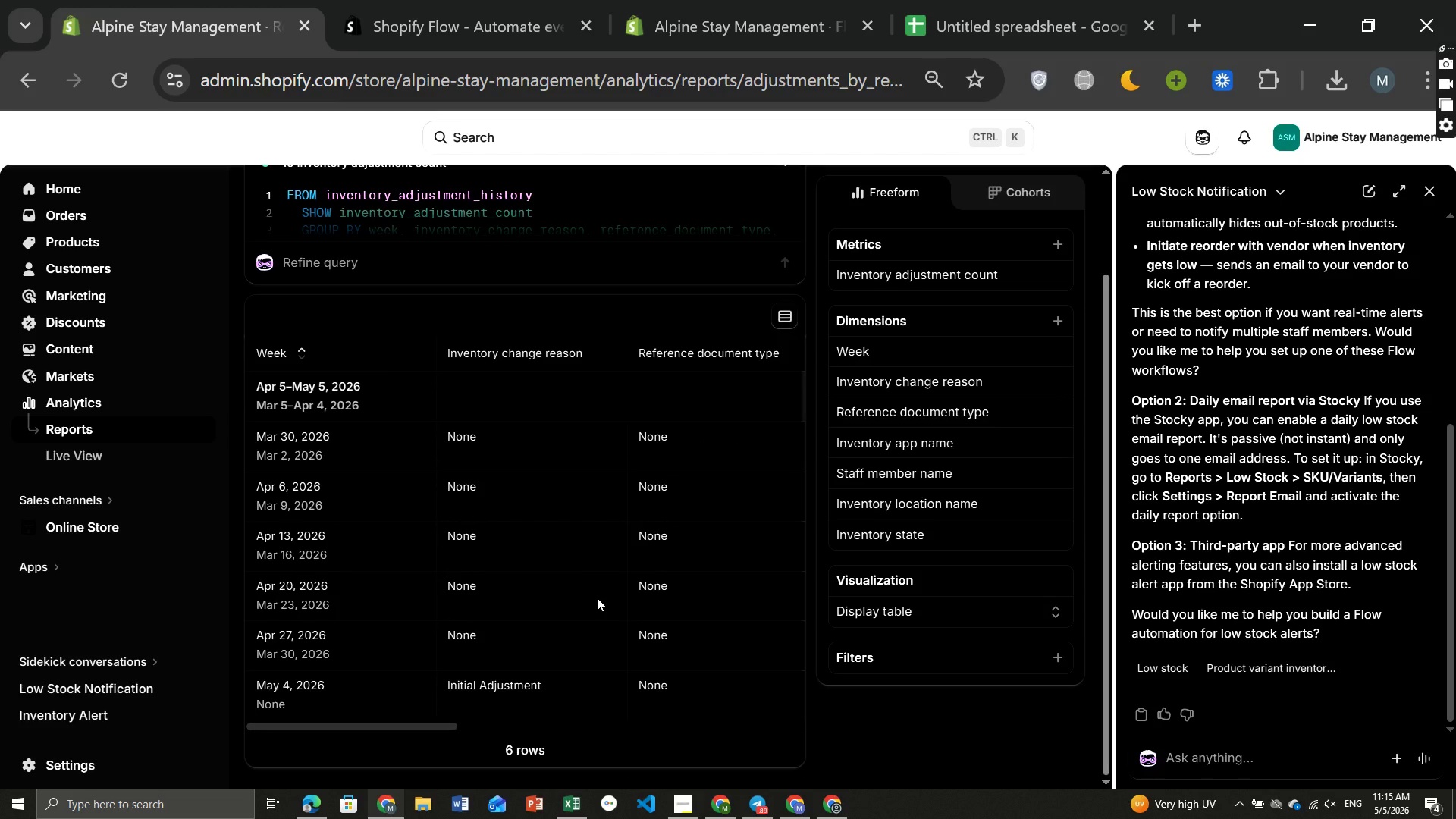 
left_click([532, 131])
 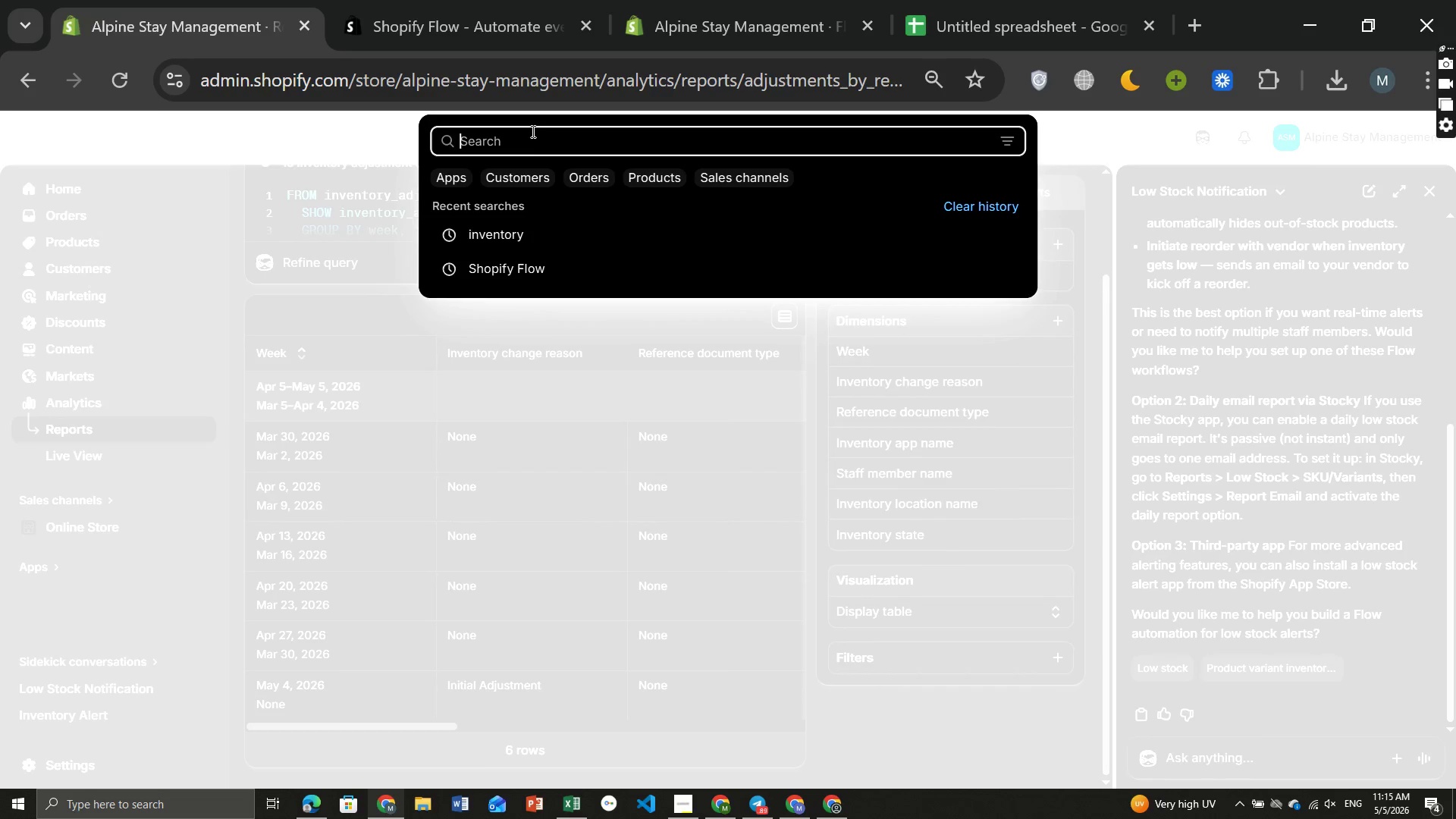 
type(inventory)
 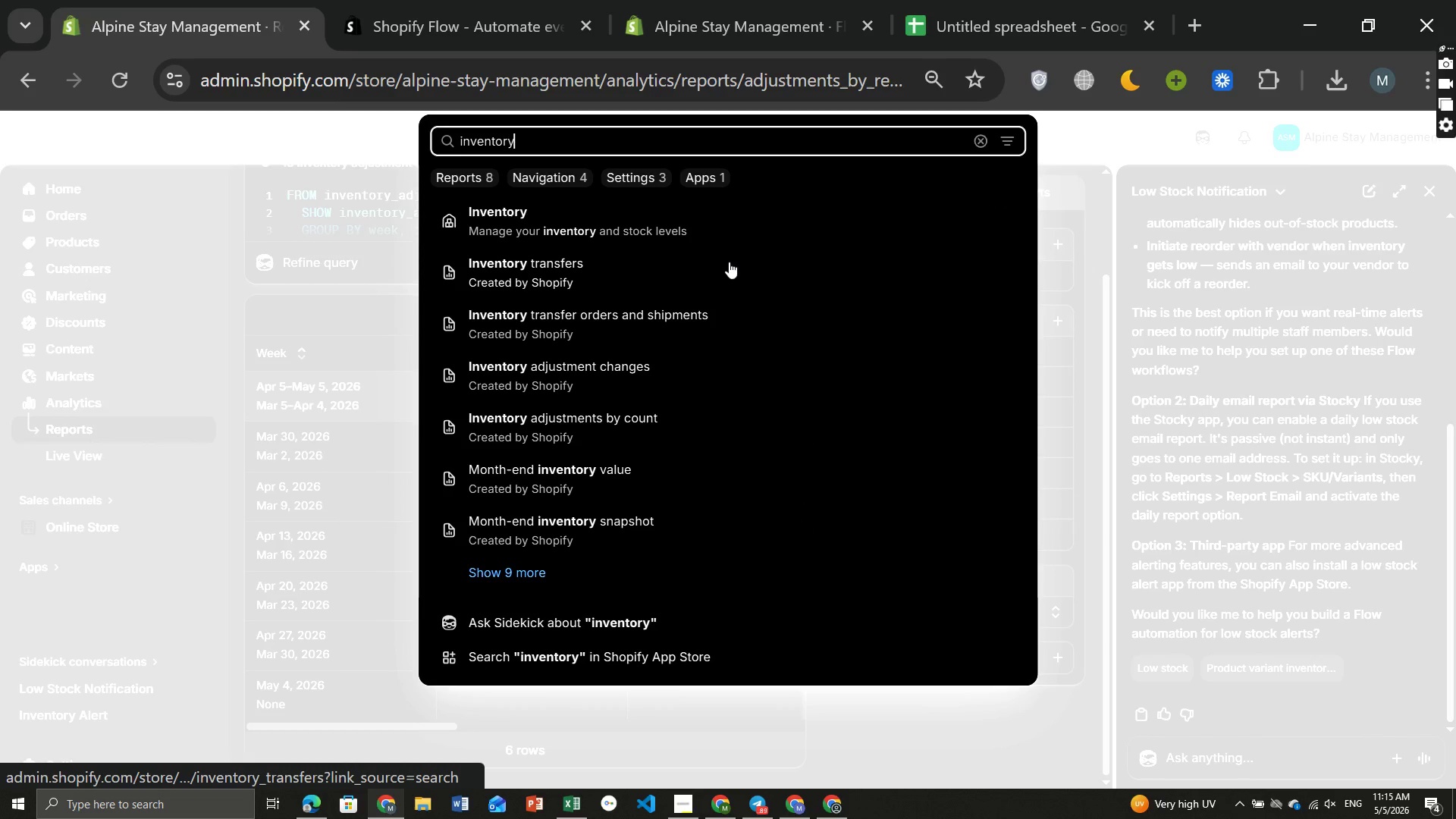 
wait(5.84)
 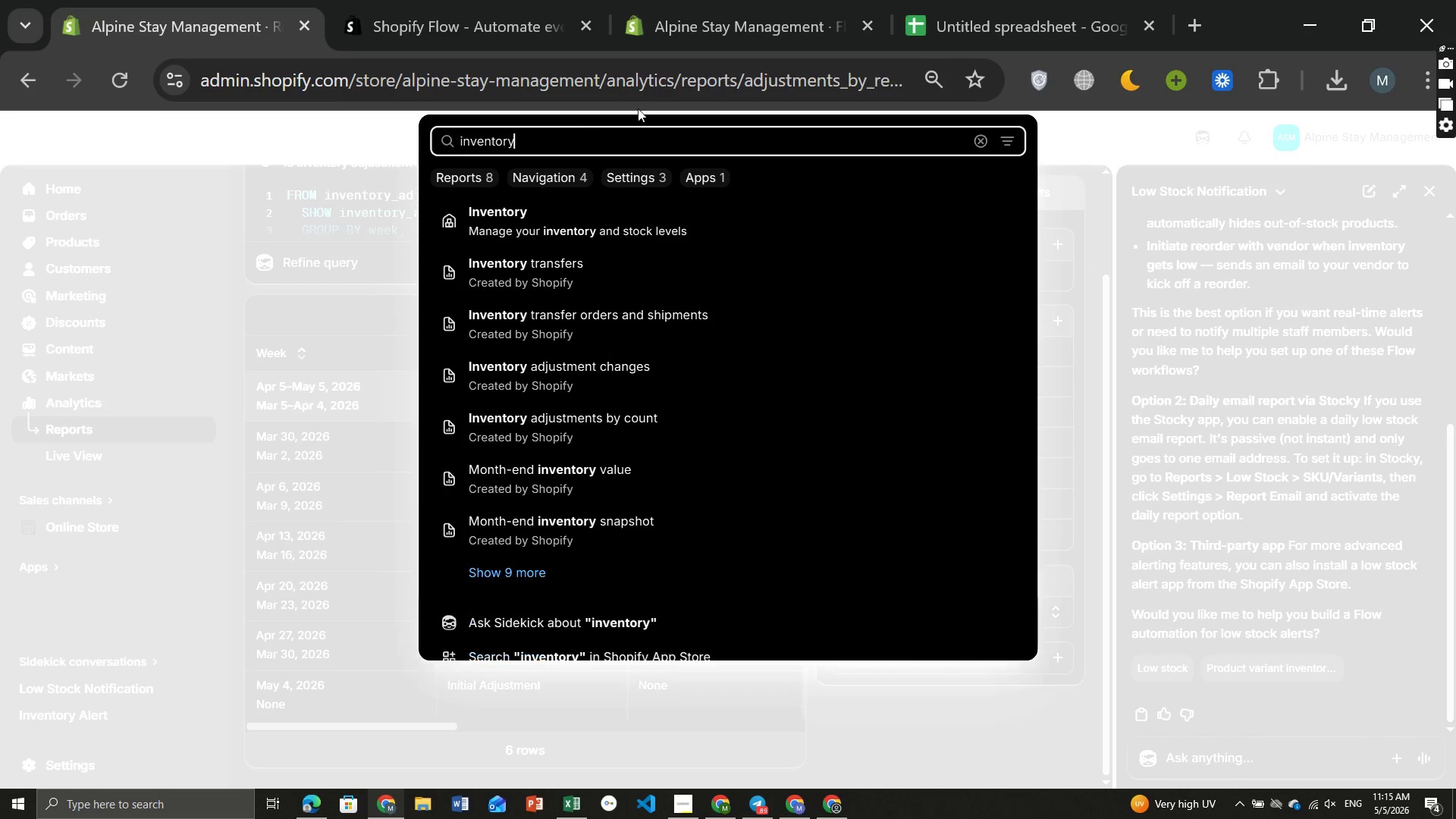 
left_click([628, 241])
 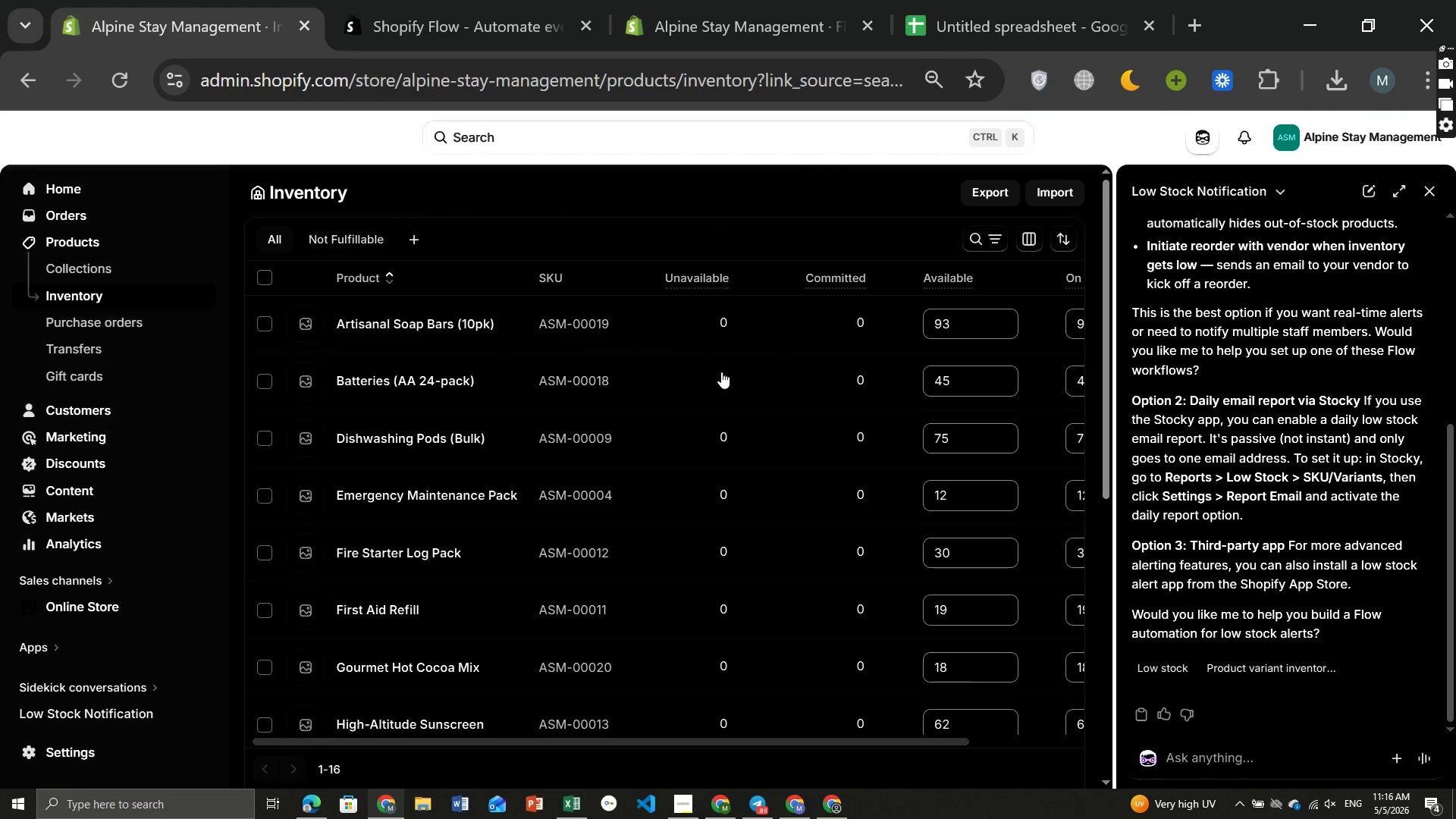 
wait(12.82)
 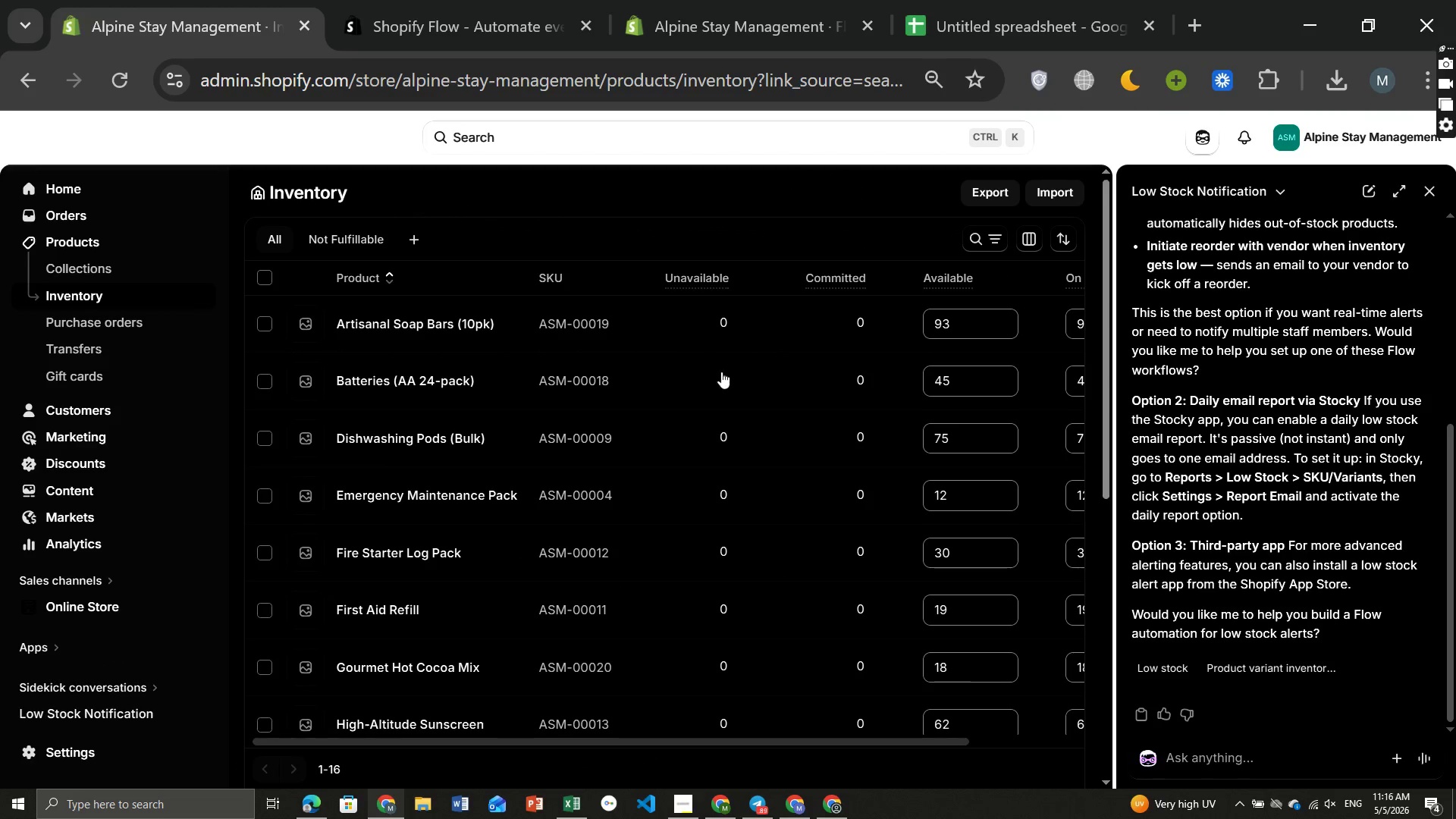 
mouse_move([990, 248])
 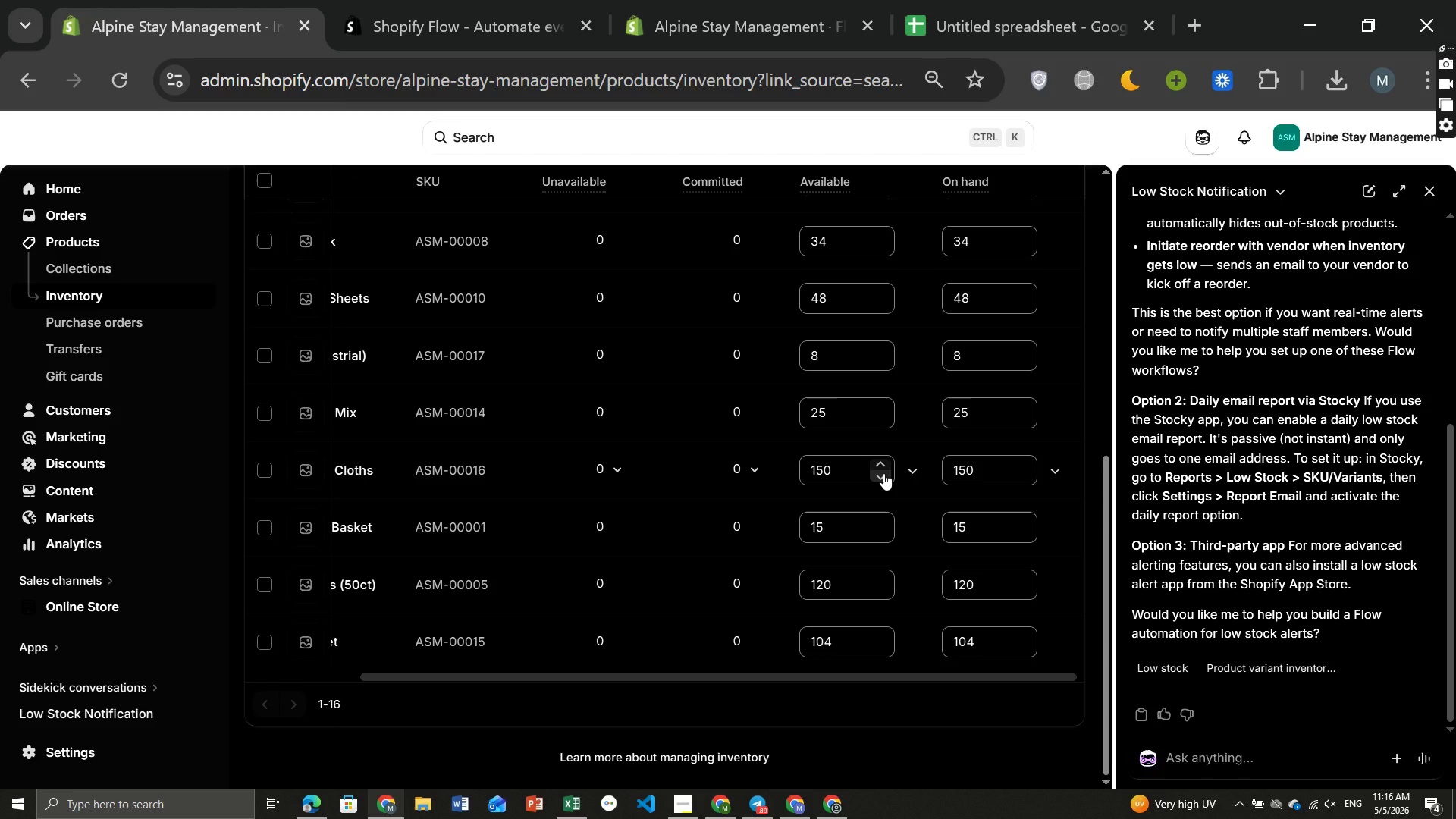 
wait(12.05)
 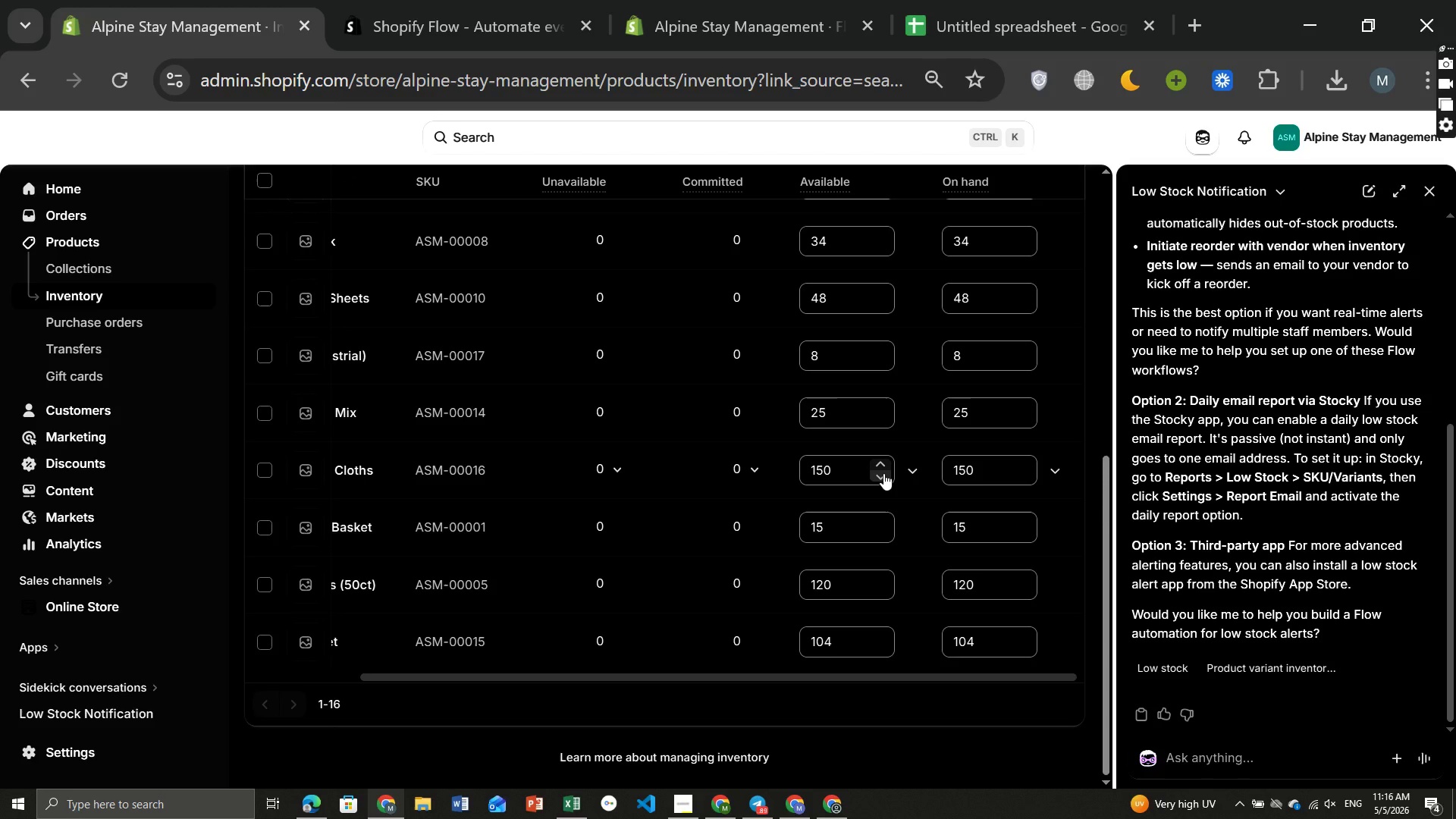 
left_click([1062, 375])
 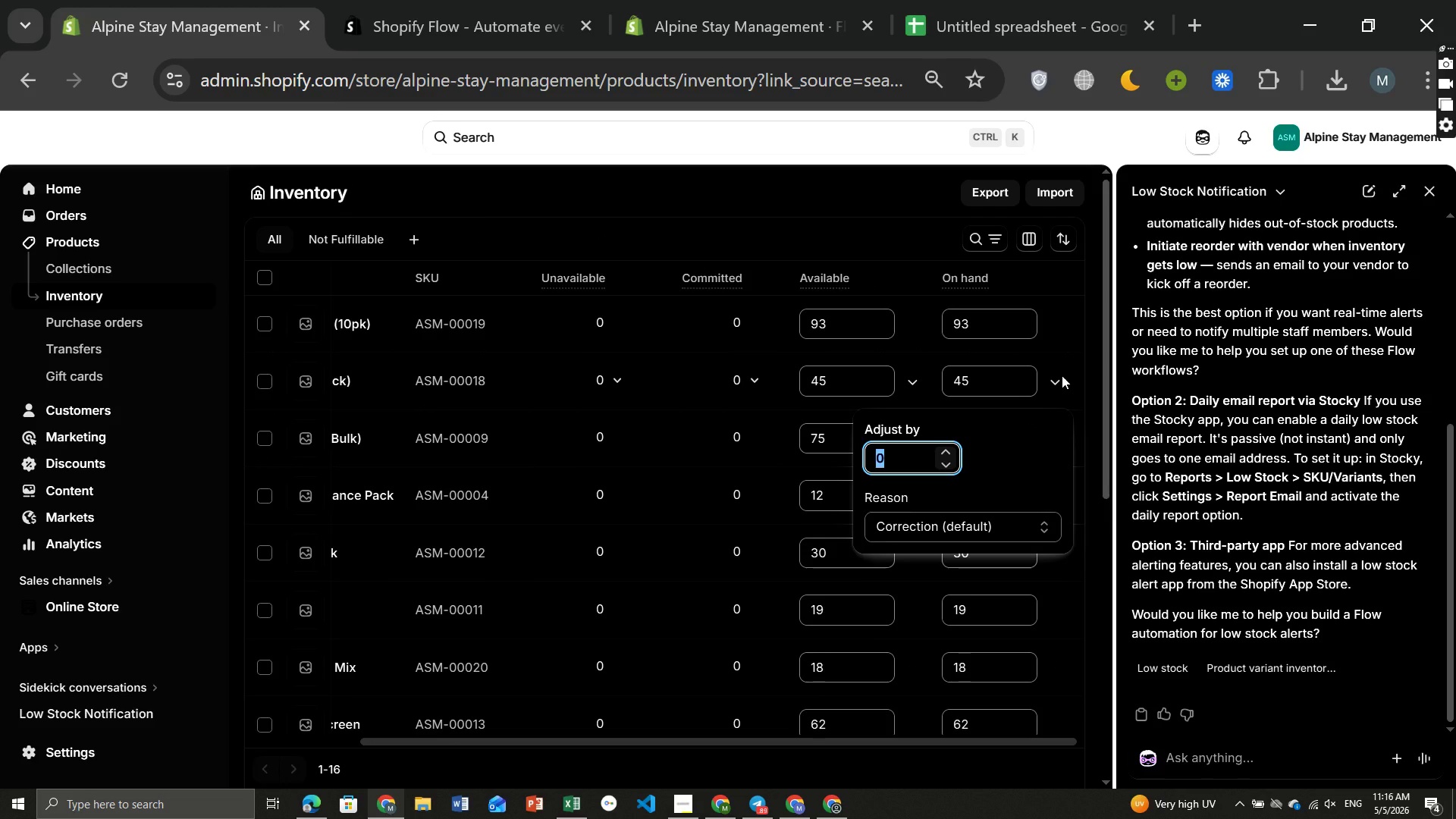 
left_click([1062, 375])
 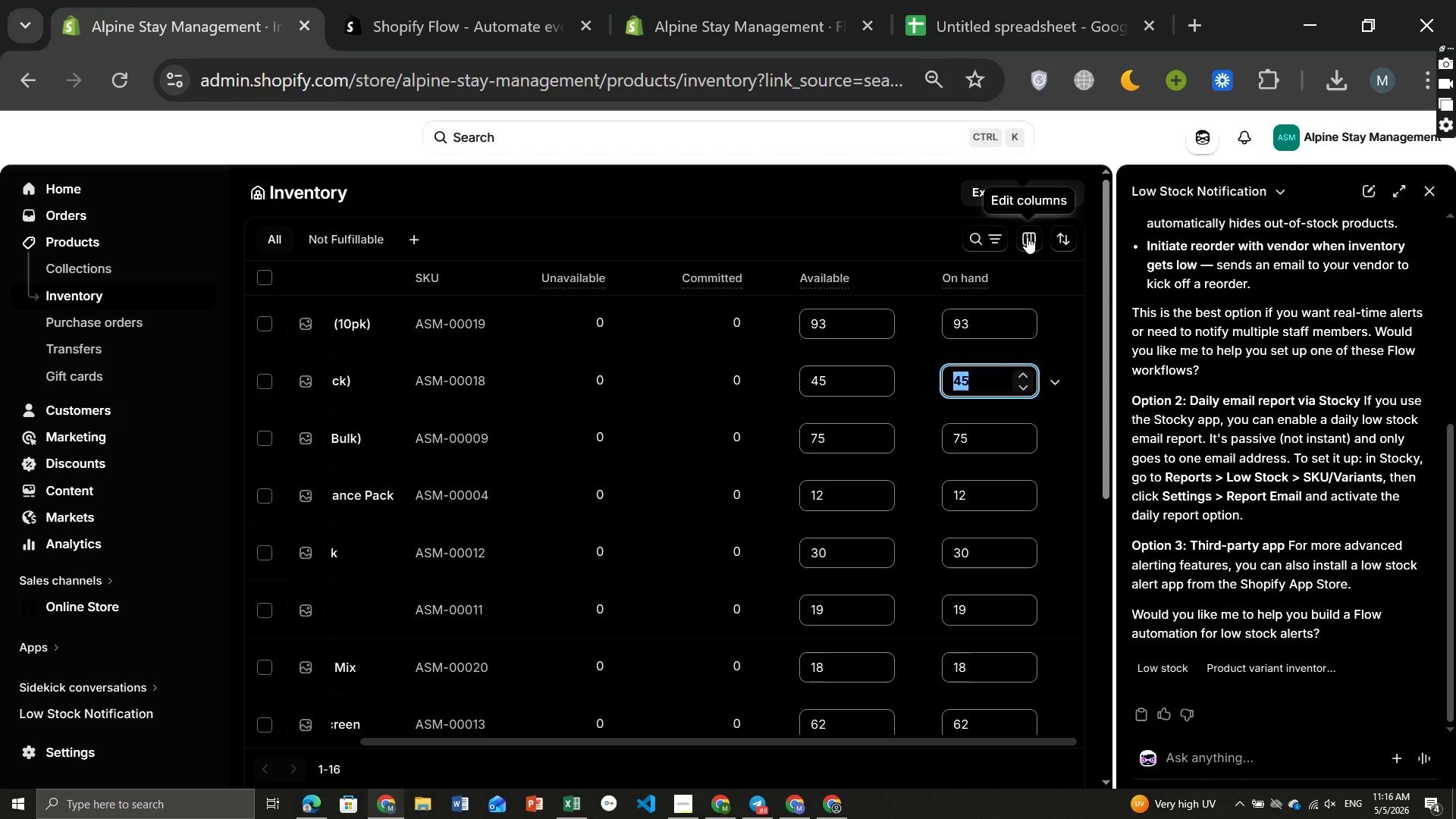 
left_click([1027, 237])
 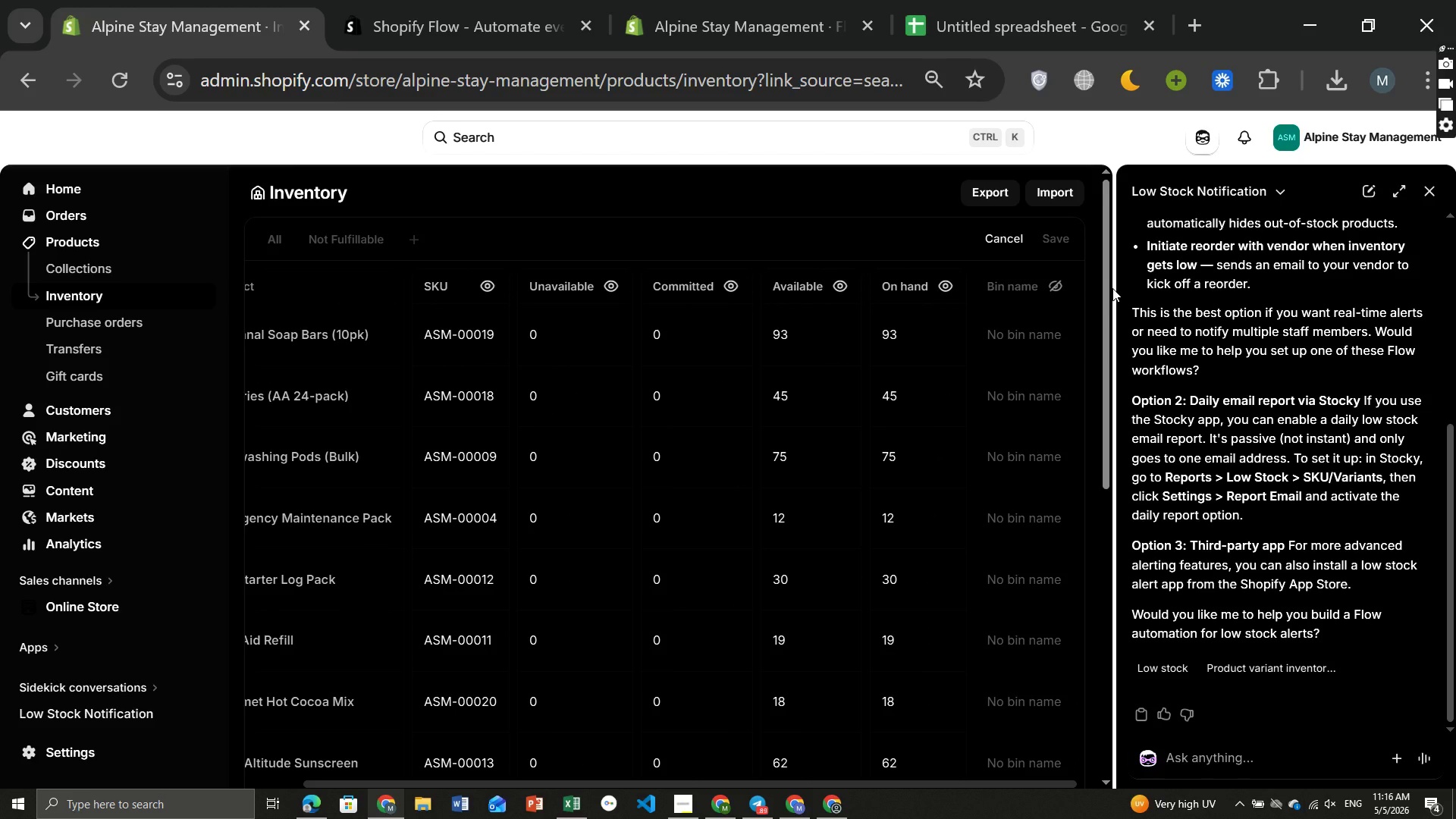 
wait(10.3)
 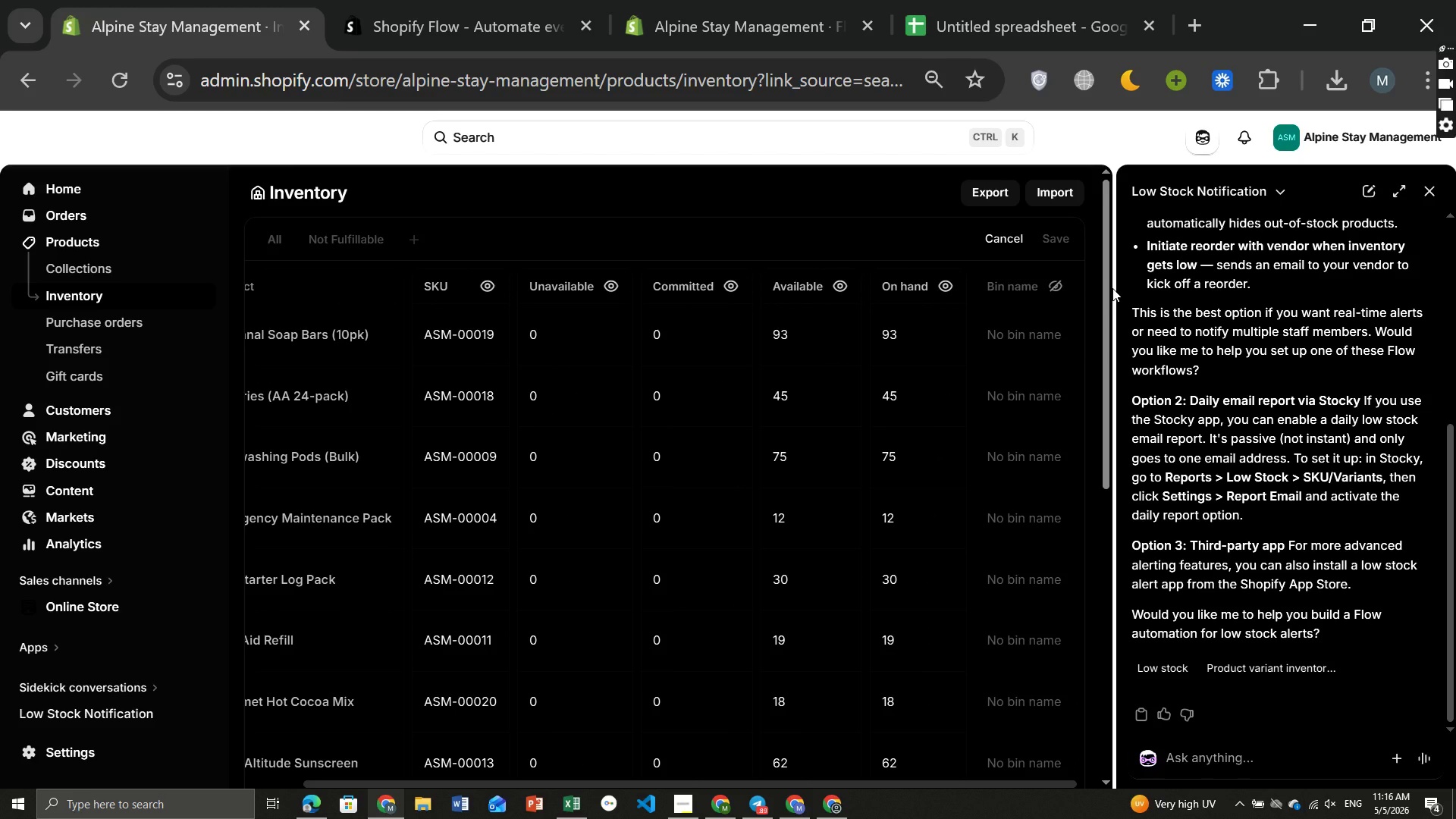 
left_click([1019, 284])
 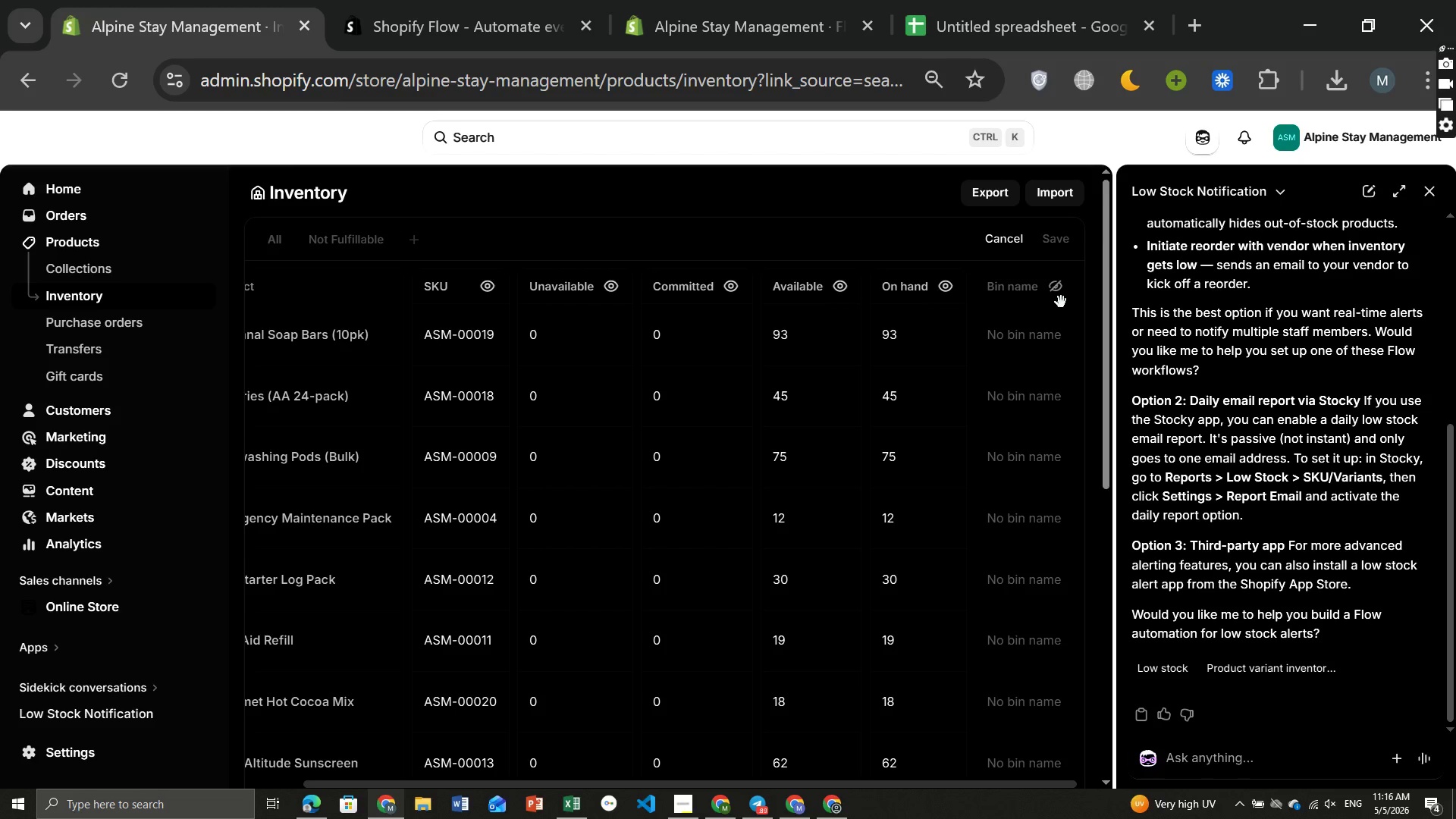 
left_click([1025, 297])
 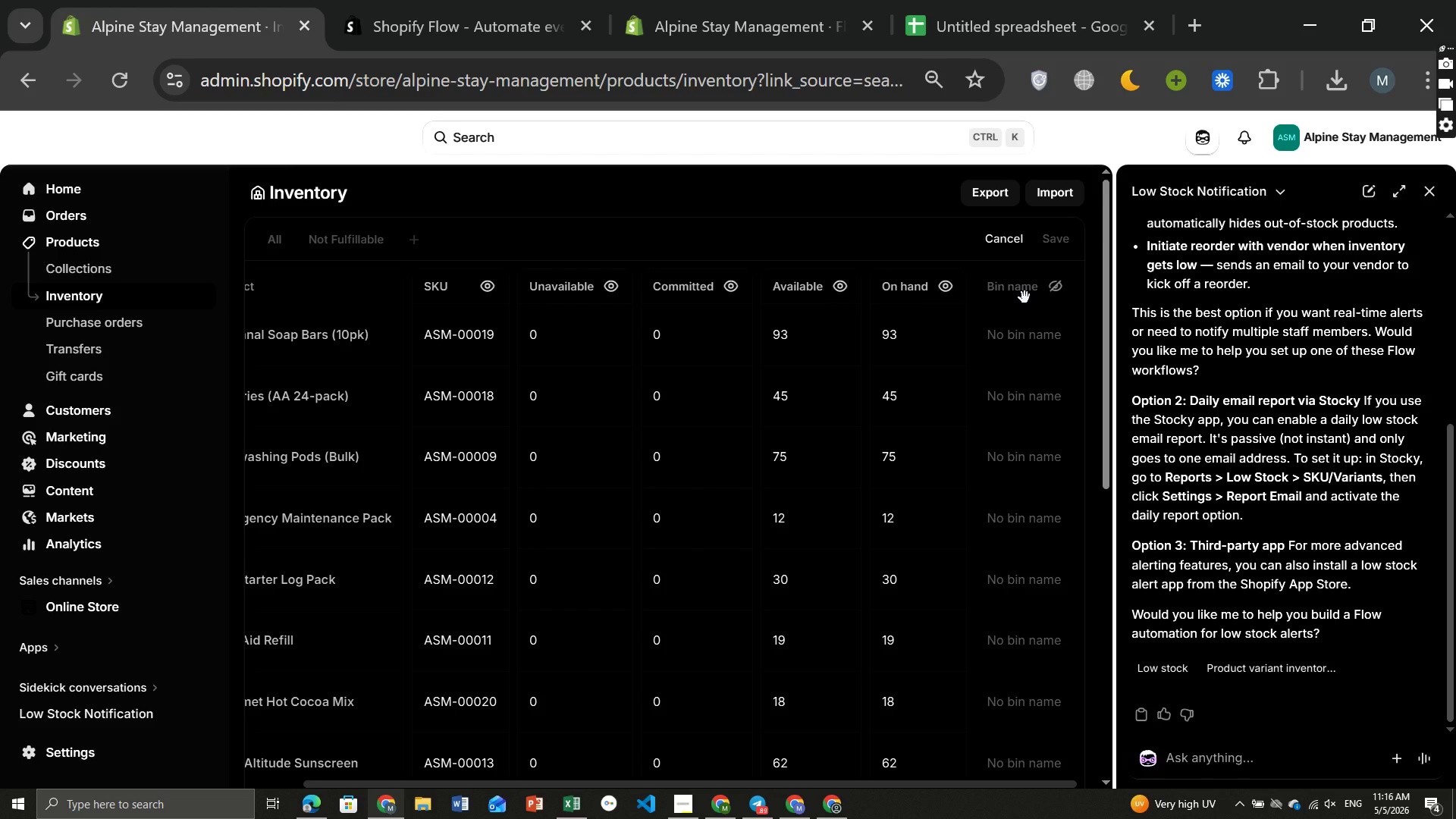 
left_click([1025, 297])
 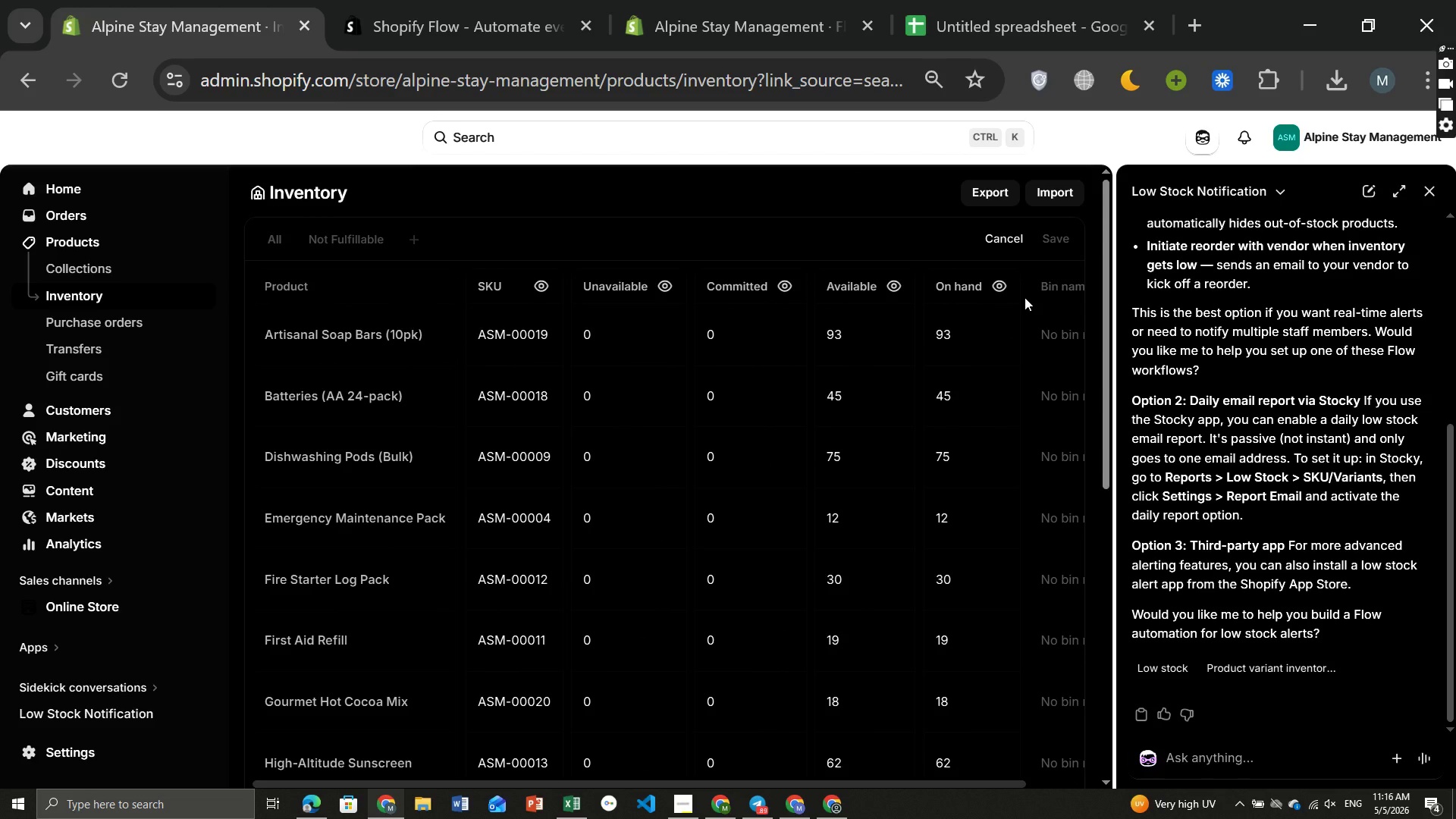 
wait(12.95)
 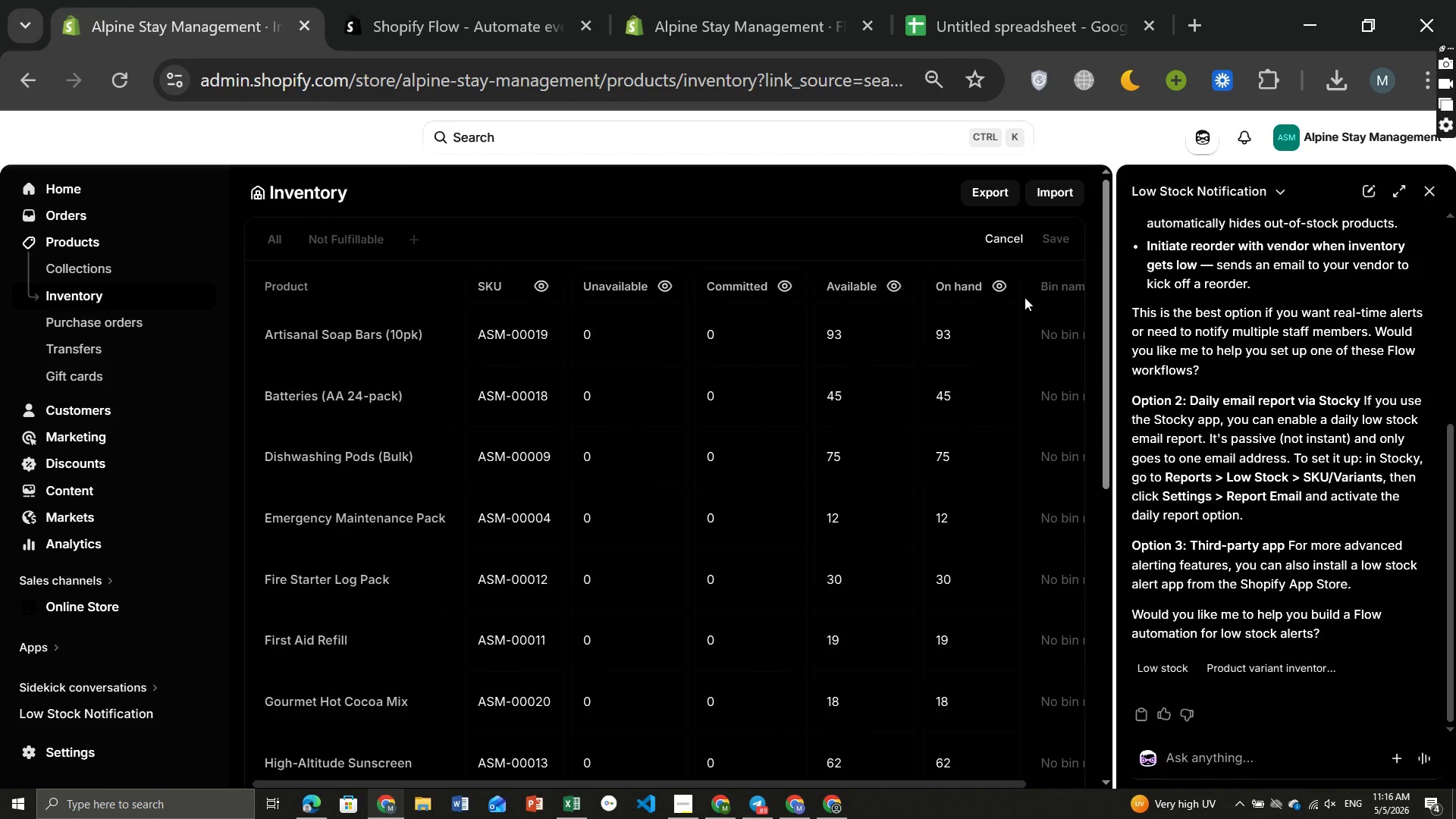 
left_click([996, 236])
 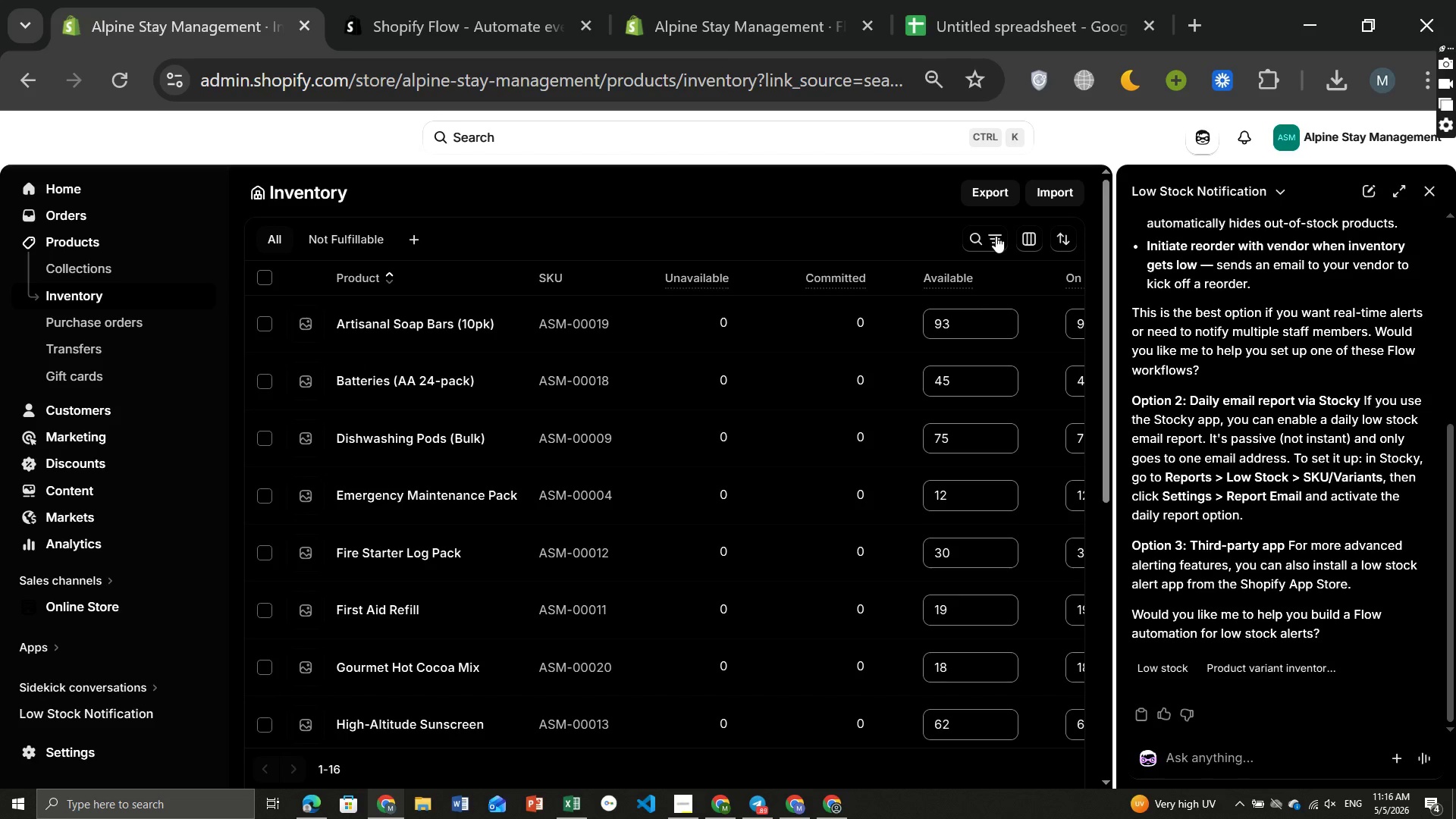 
mouse_move([1056, 293])
 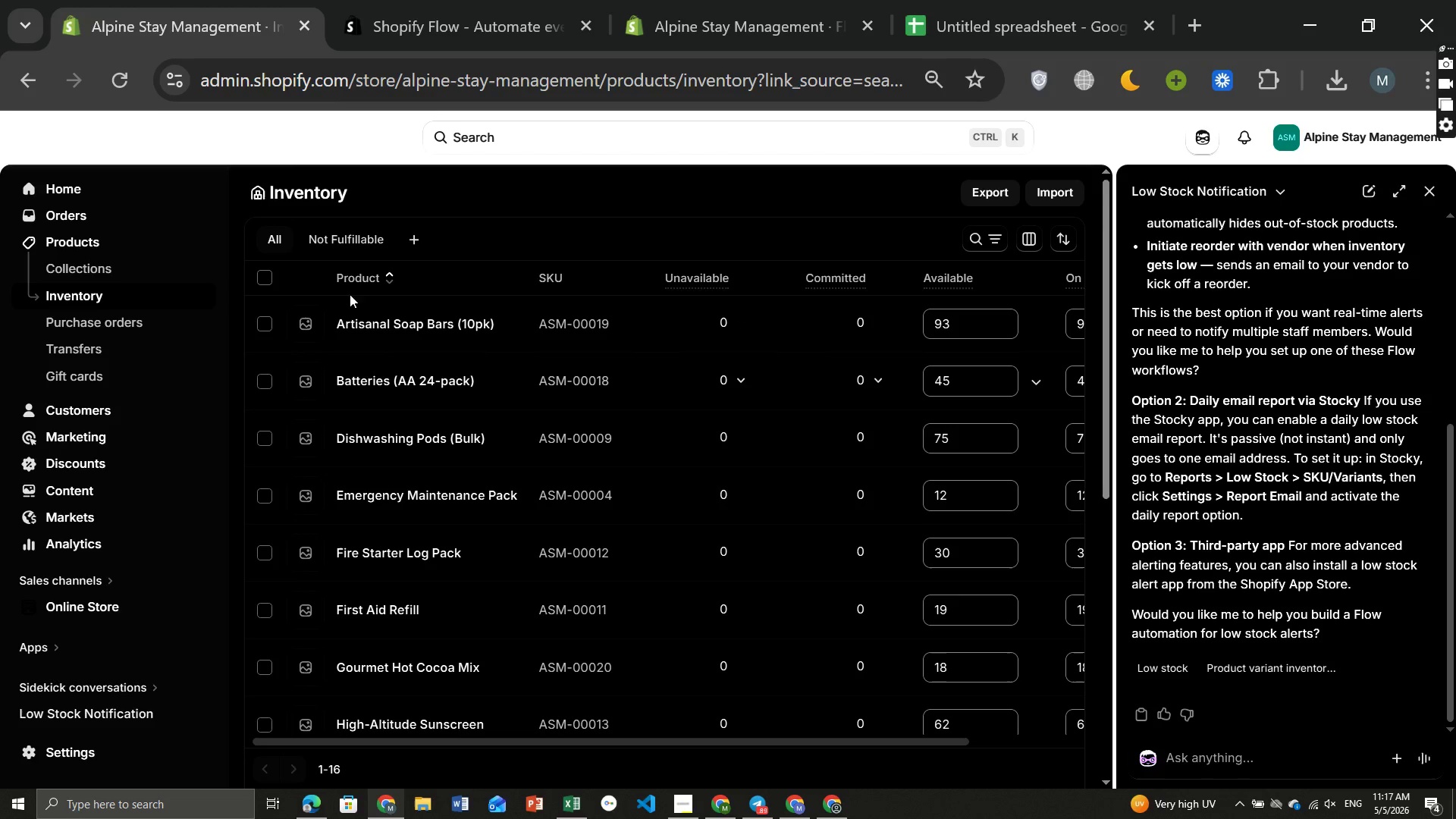 
wait(8.47)
 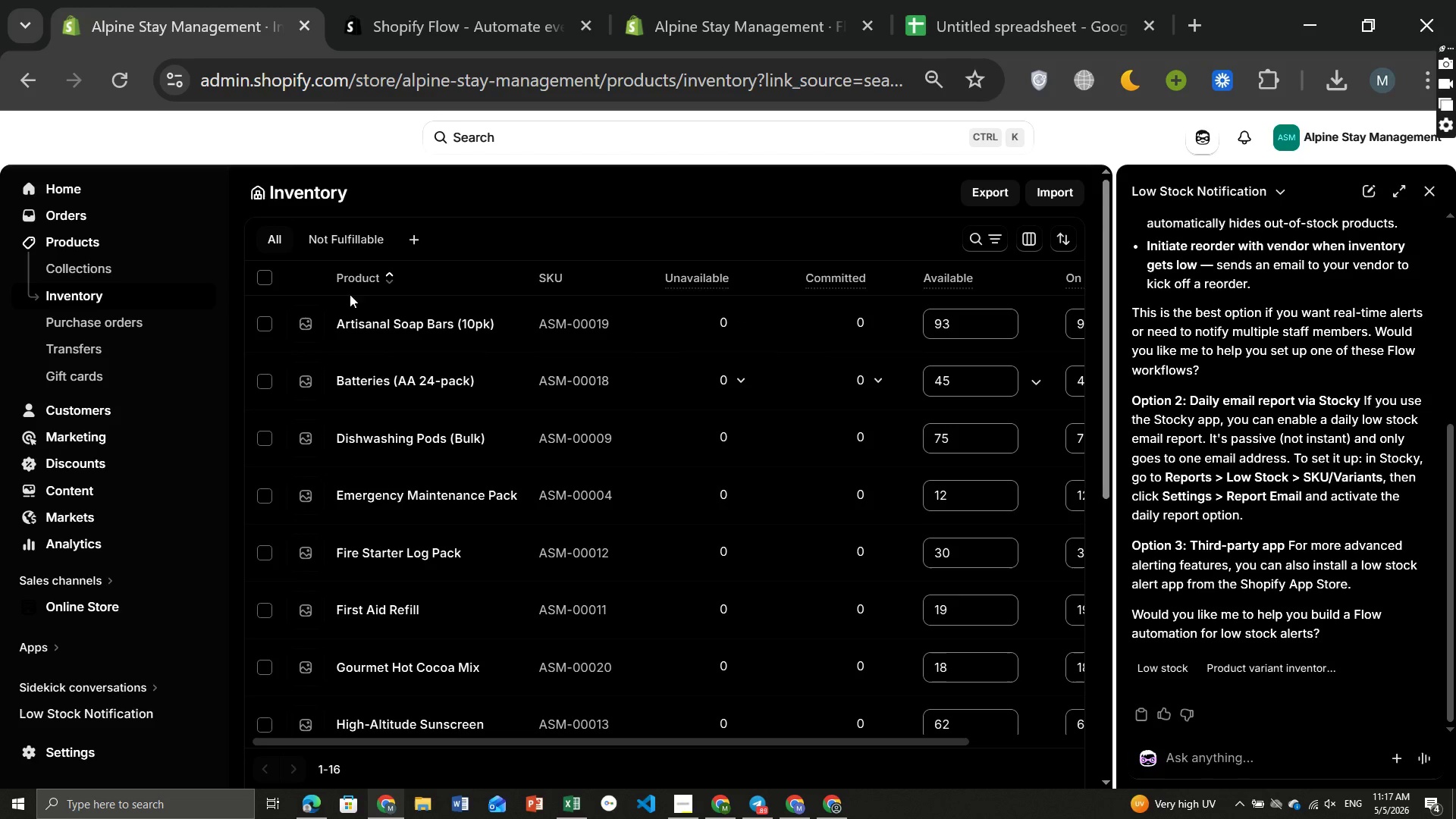 
left_click([419, 233])
 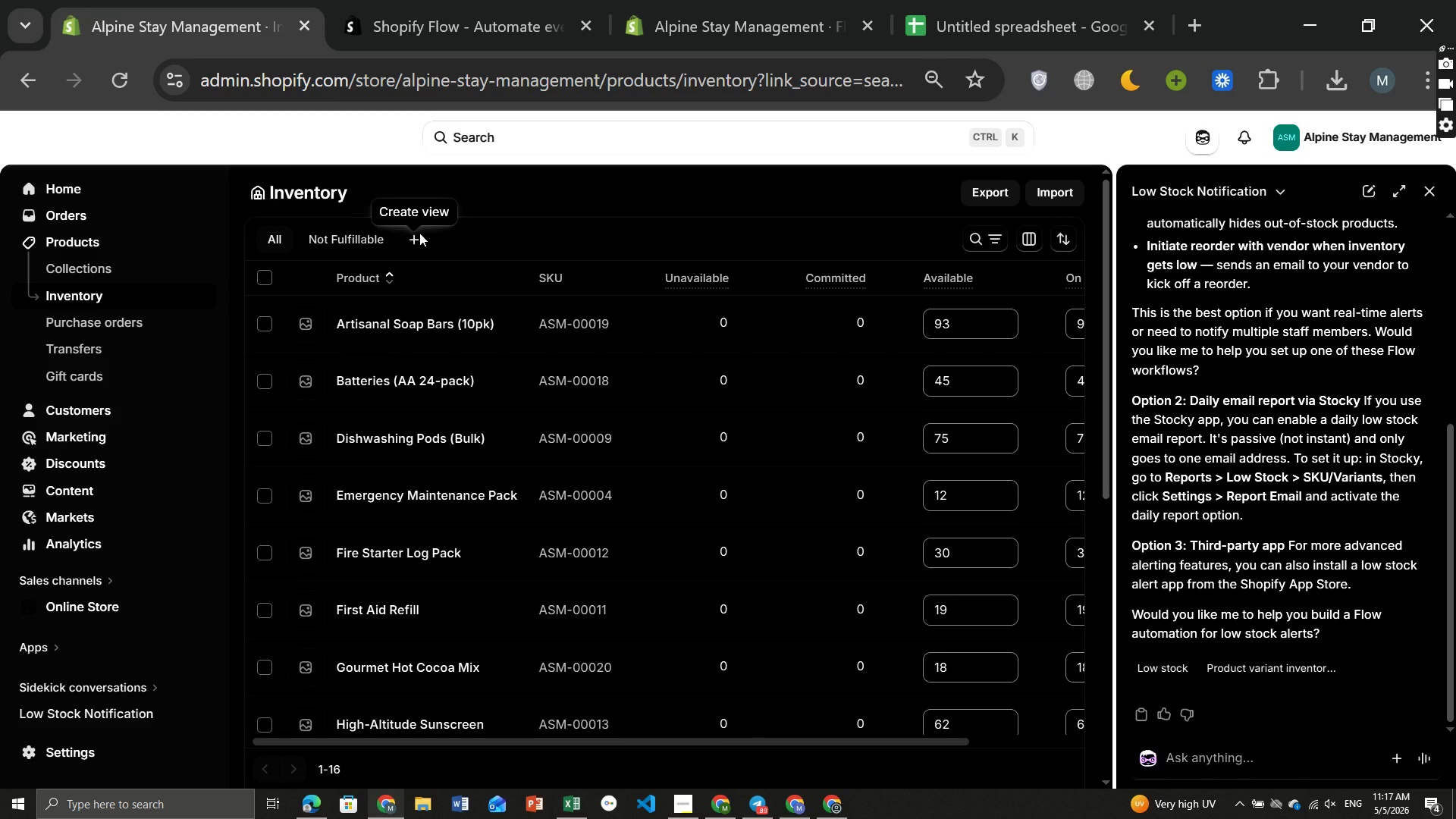 
left_click([419, 233])
 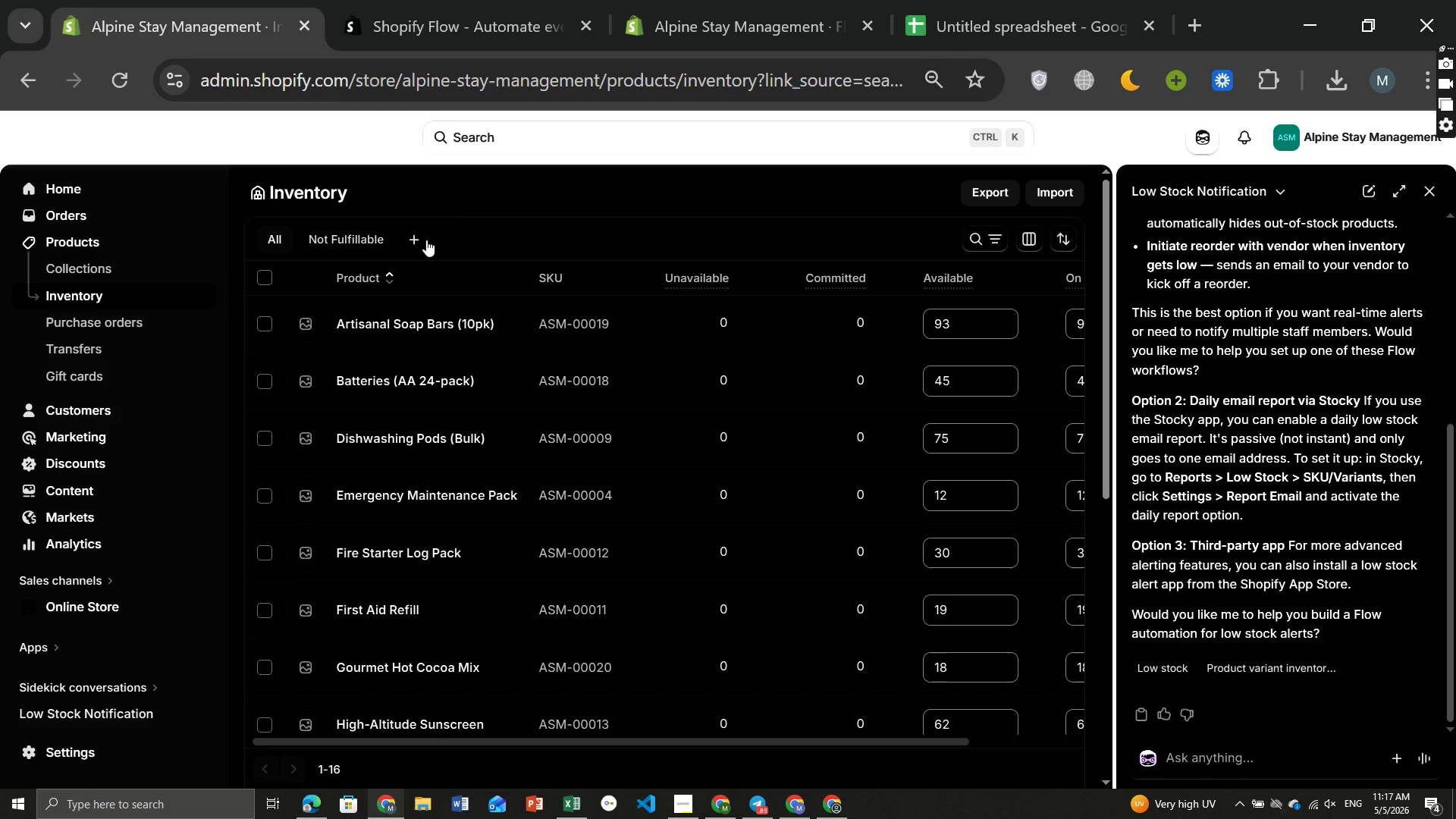 
left_click([412, 239])
 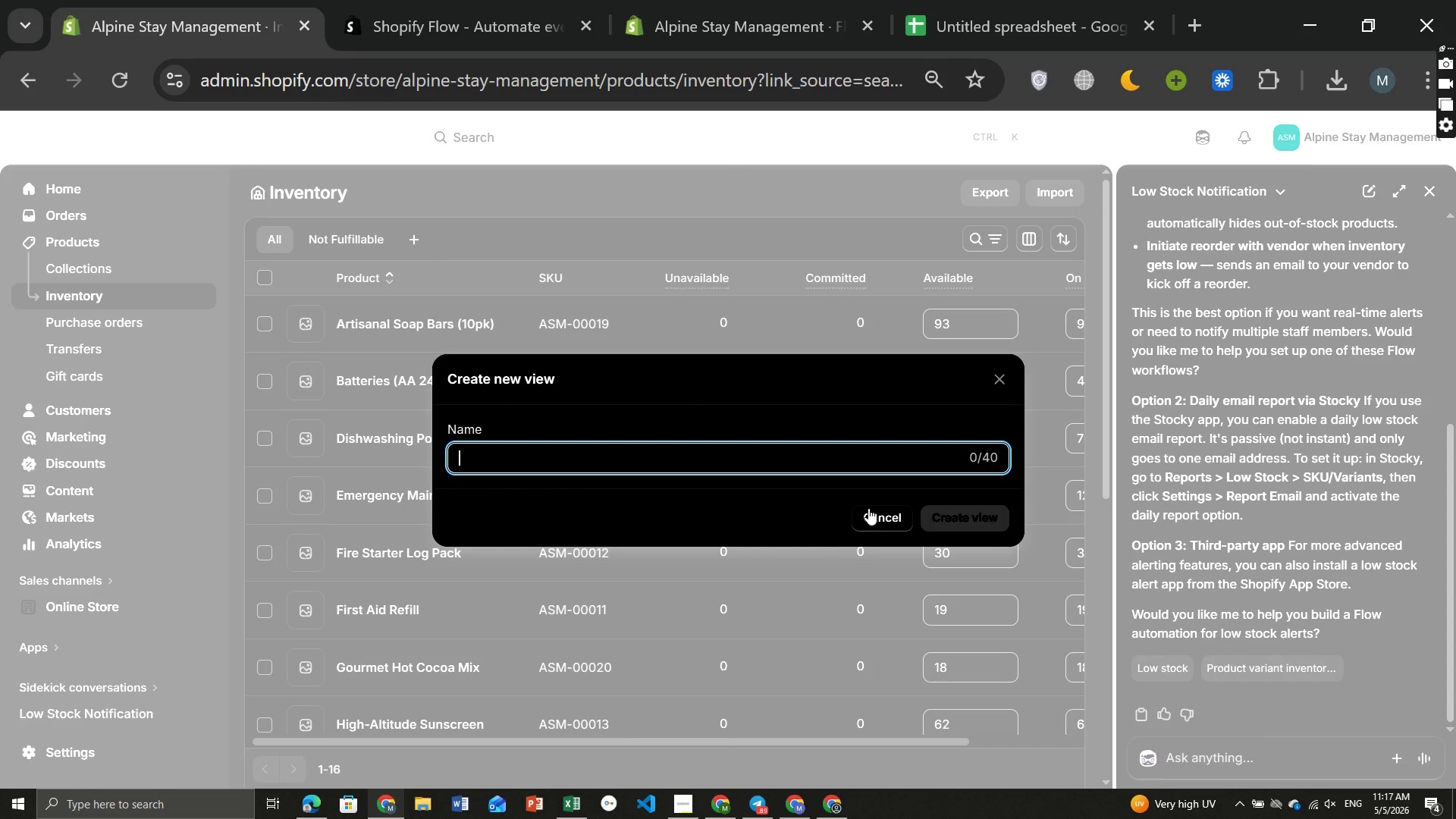 
wait(5.3)
 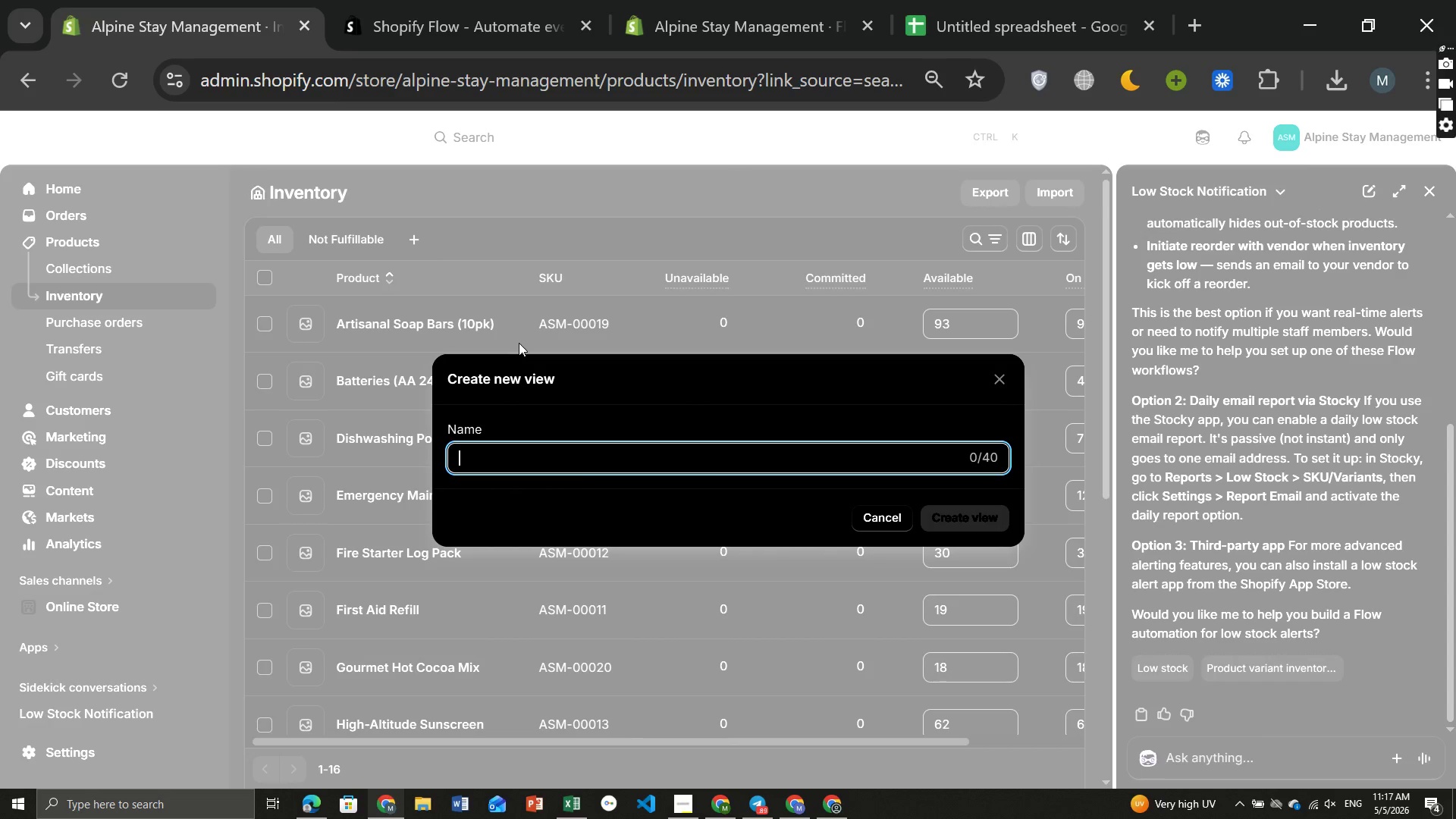 
left_click([879, 514])
 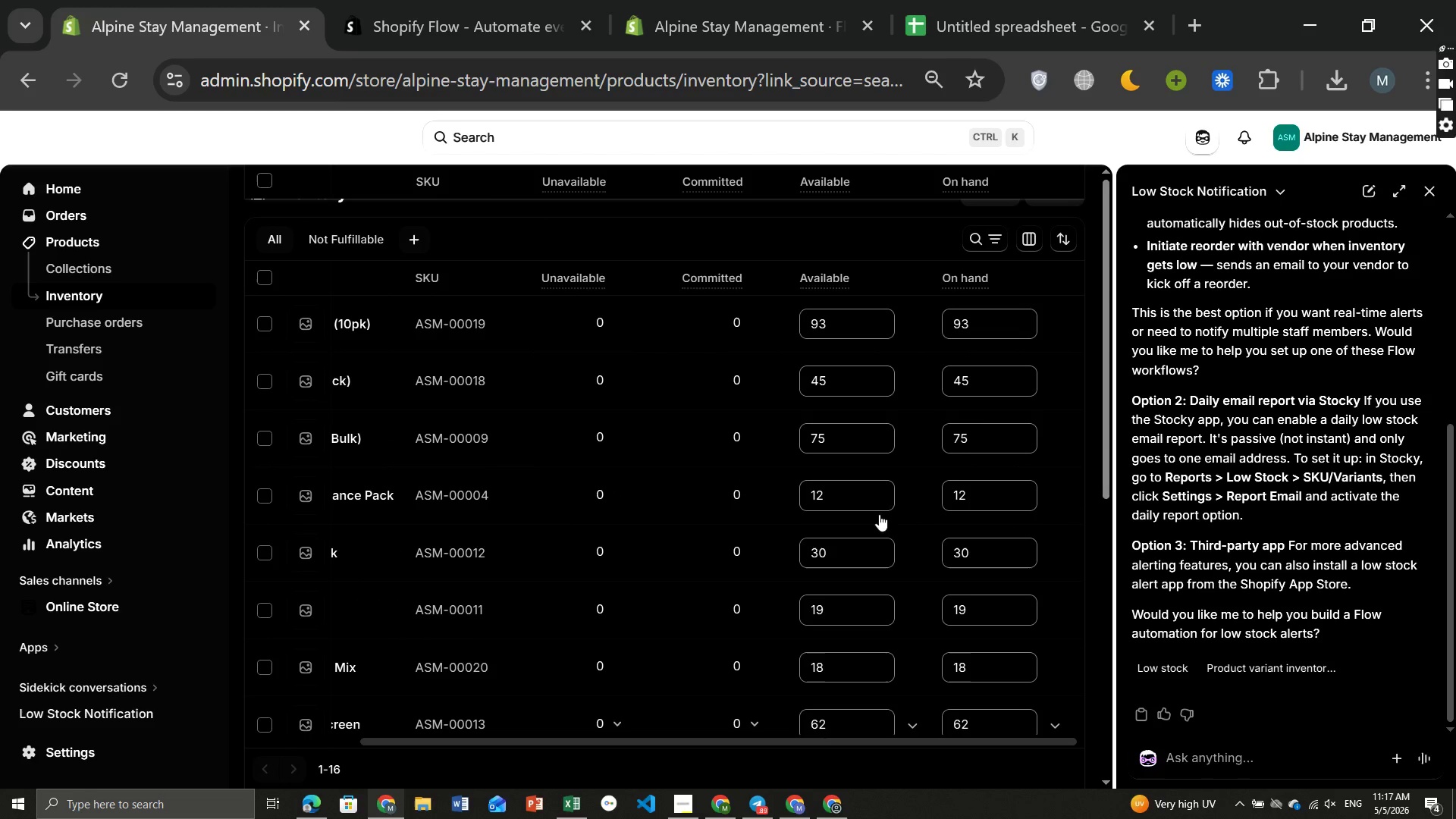 
wait(10.56)
 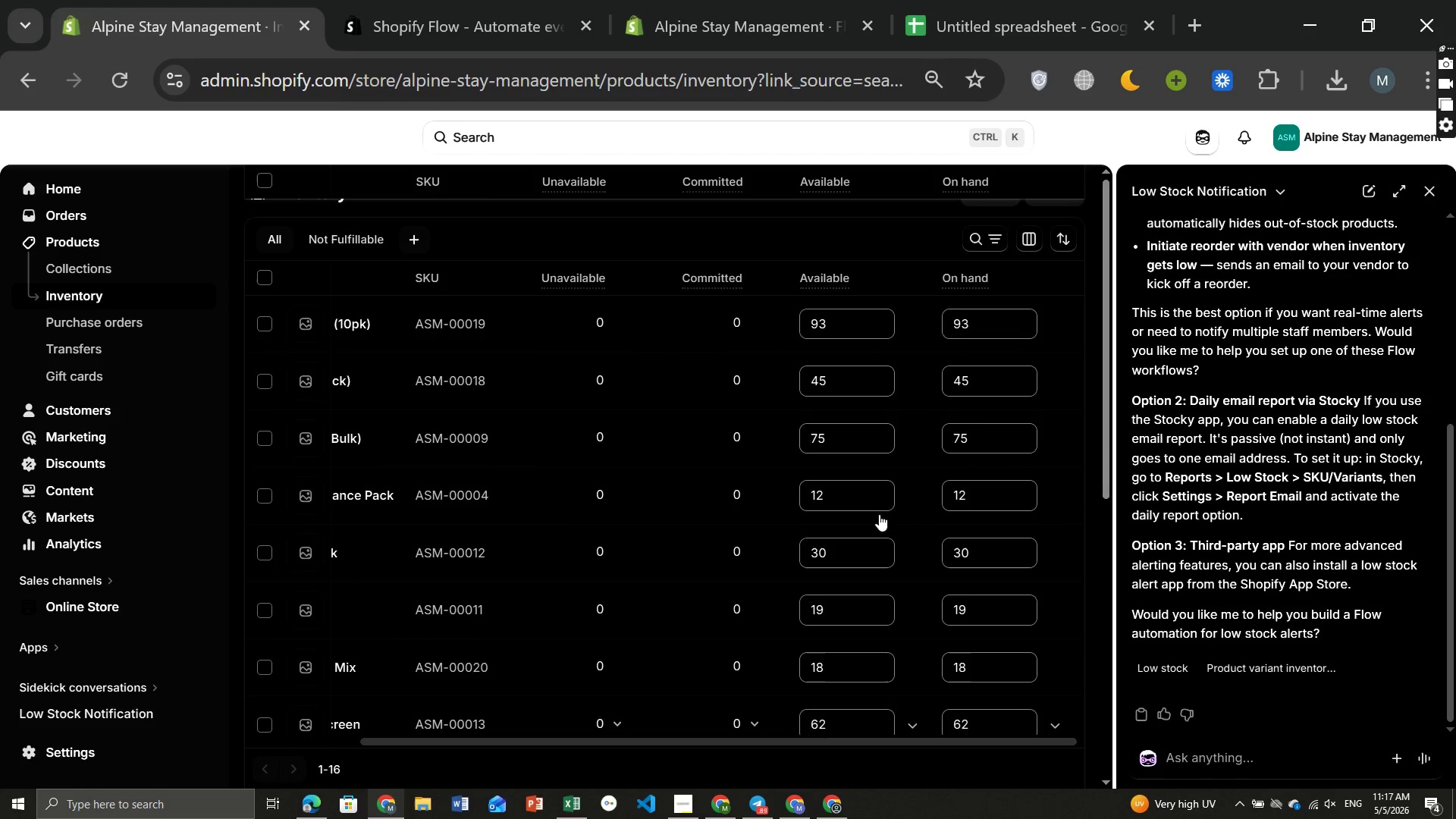 
left_click([1003, 237])
 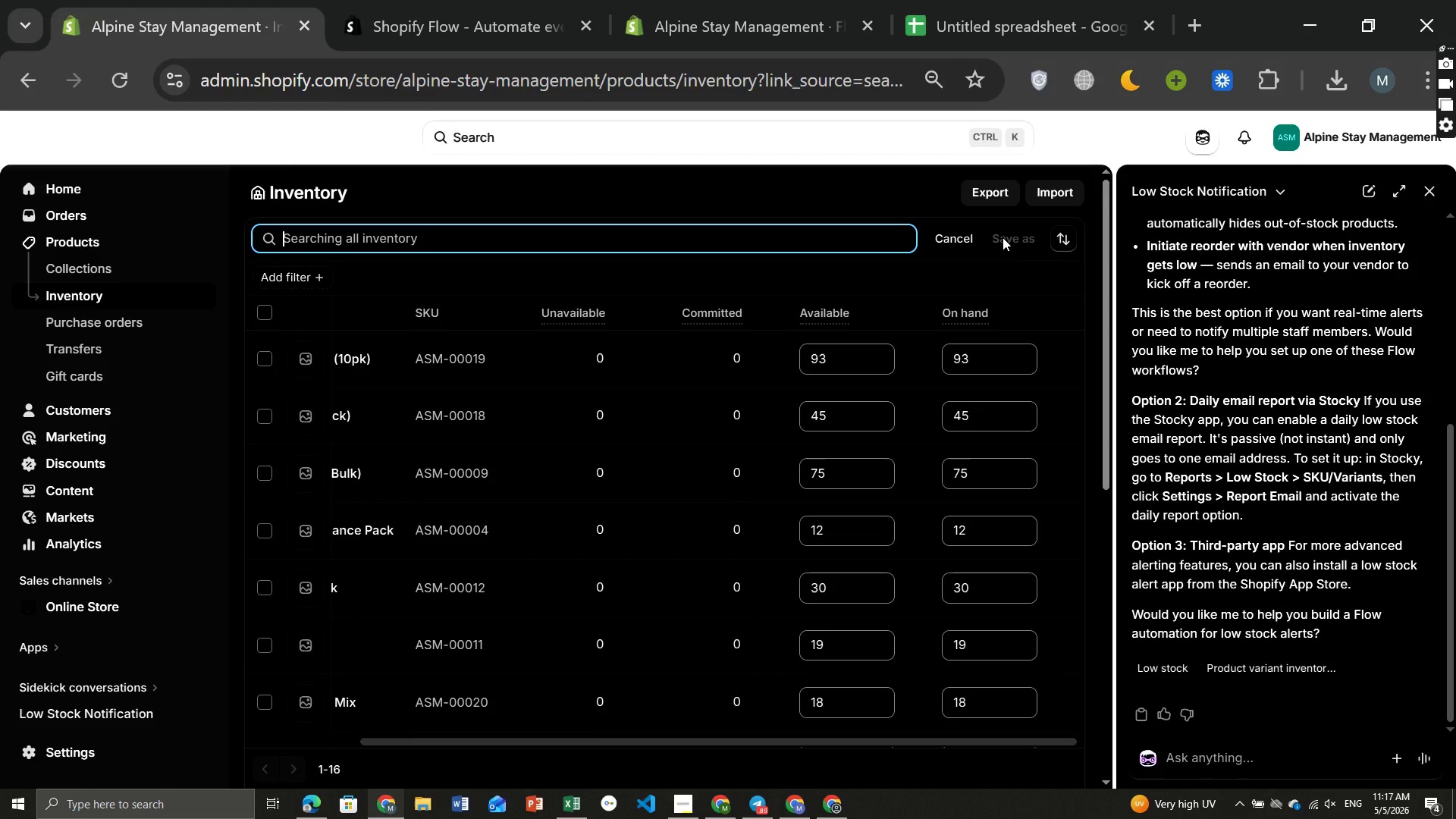 
wait(6.13)
 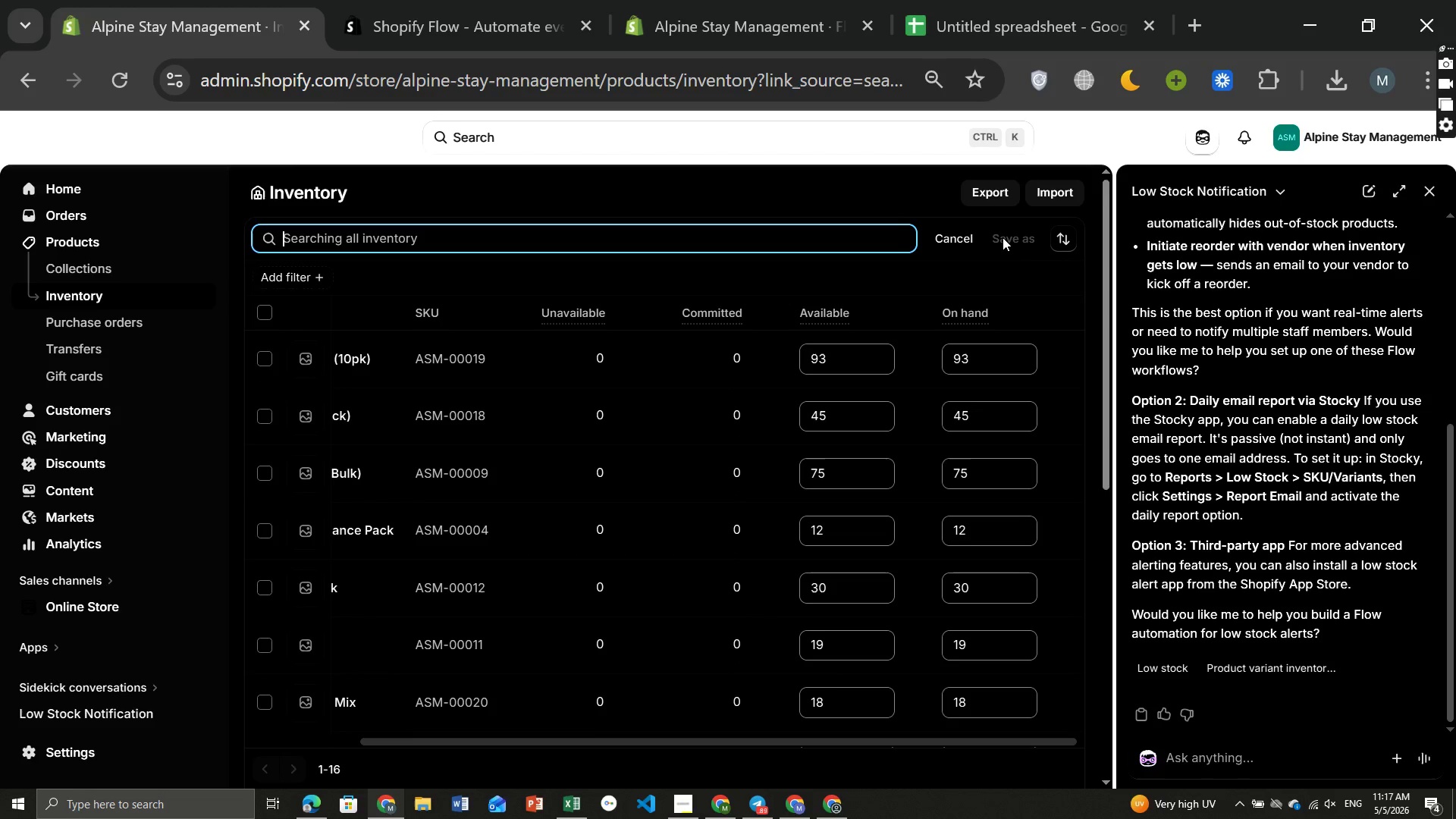 
mouse_move([888, 513])
 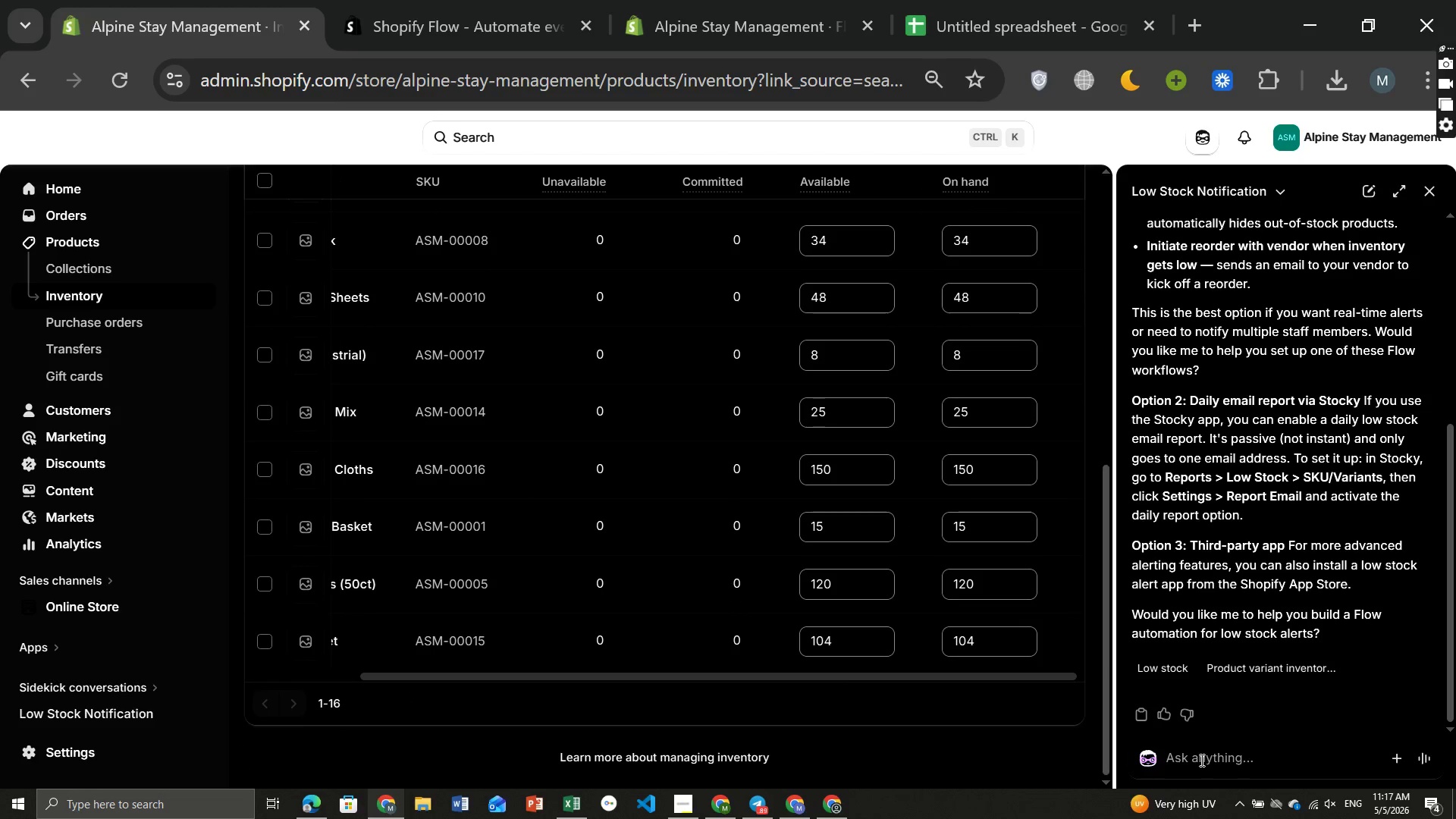 
left_click([1197, 761])
 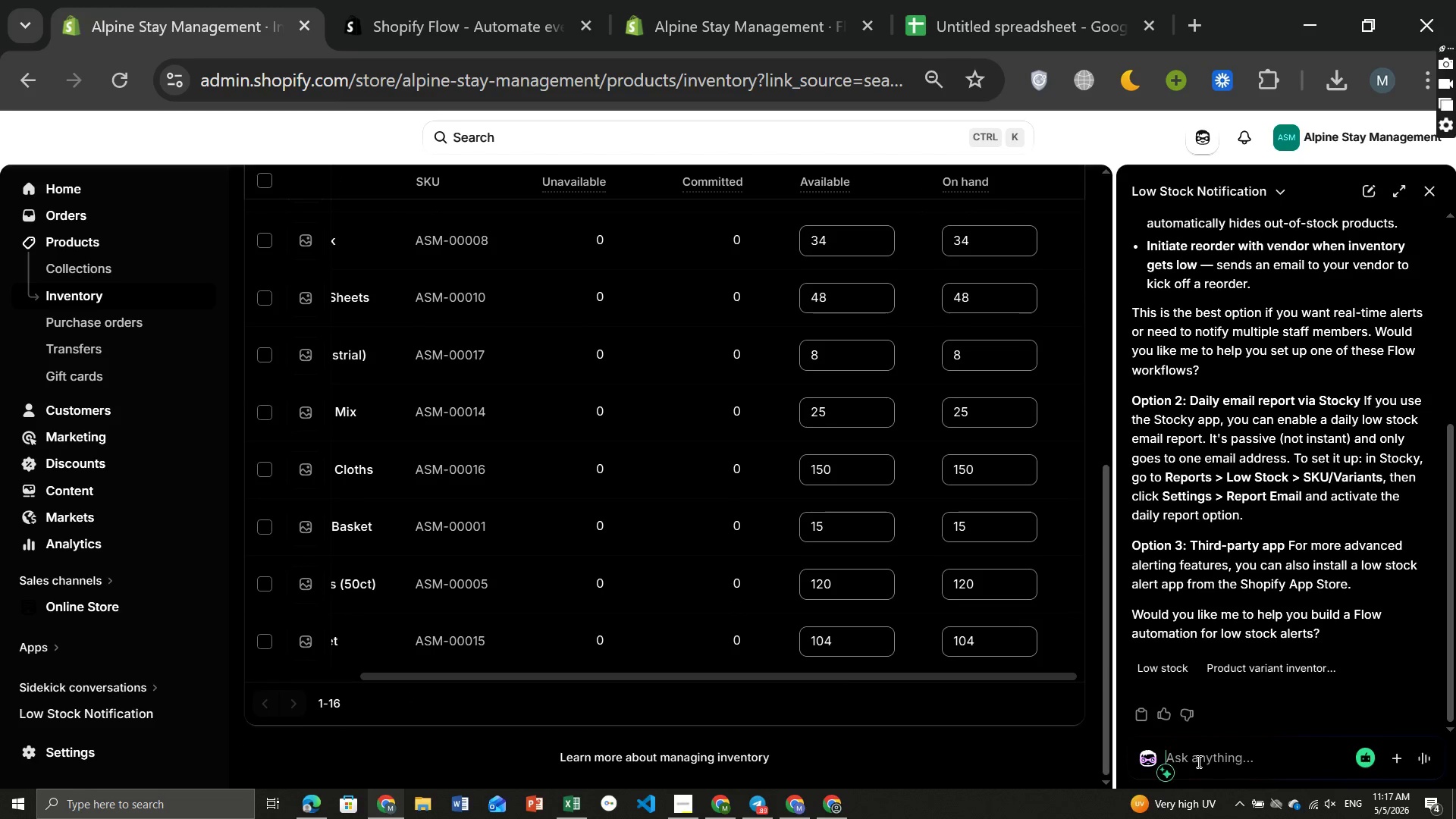 
type(can I do it here)
 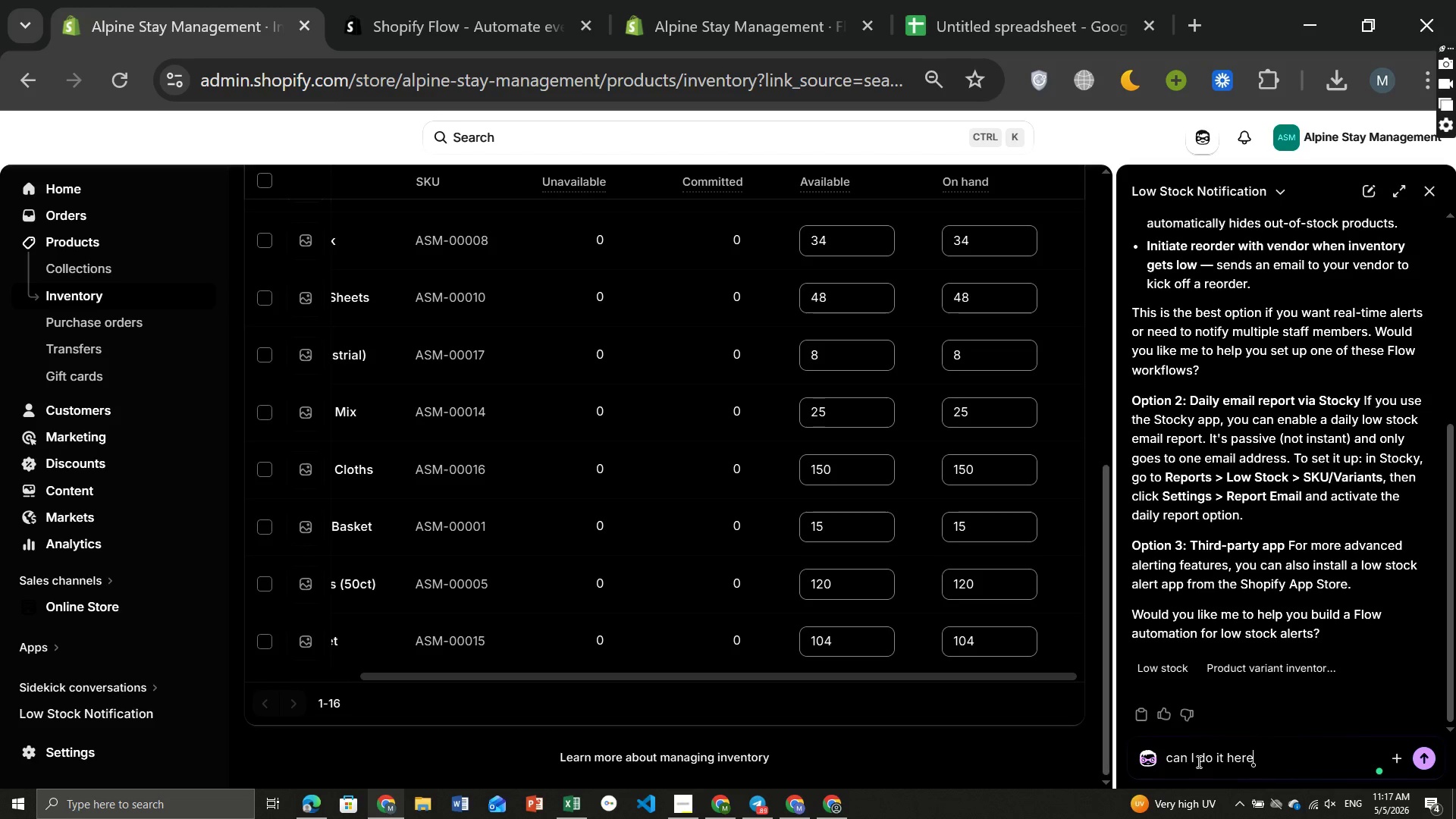 
key(Enter)
 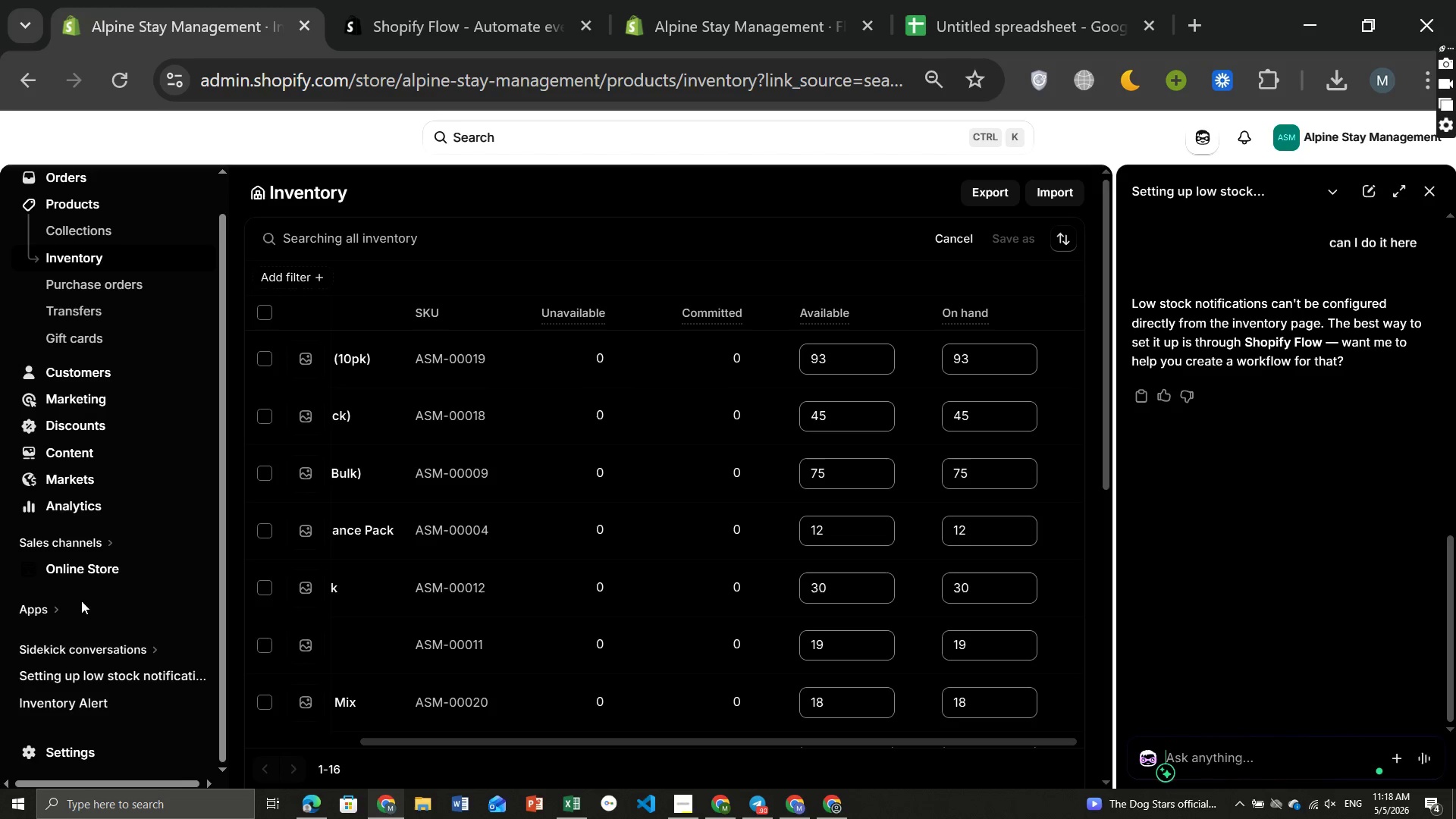 
wait(32.7)
 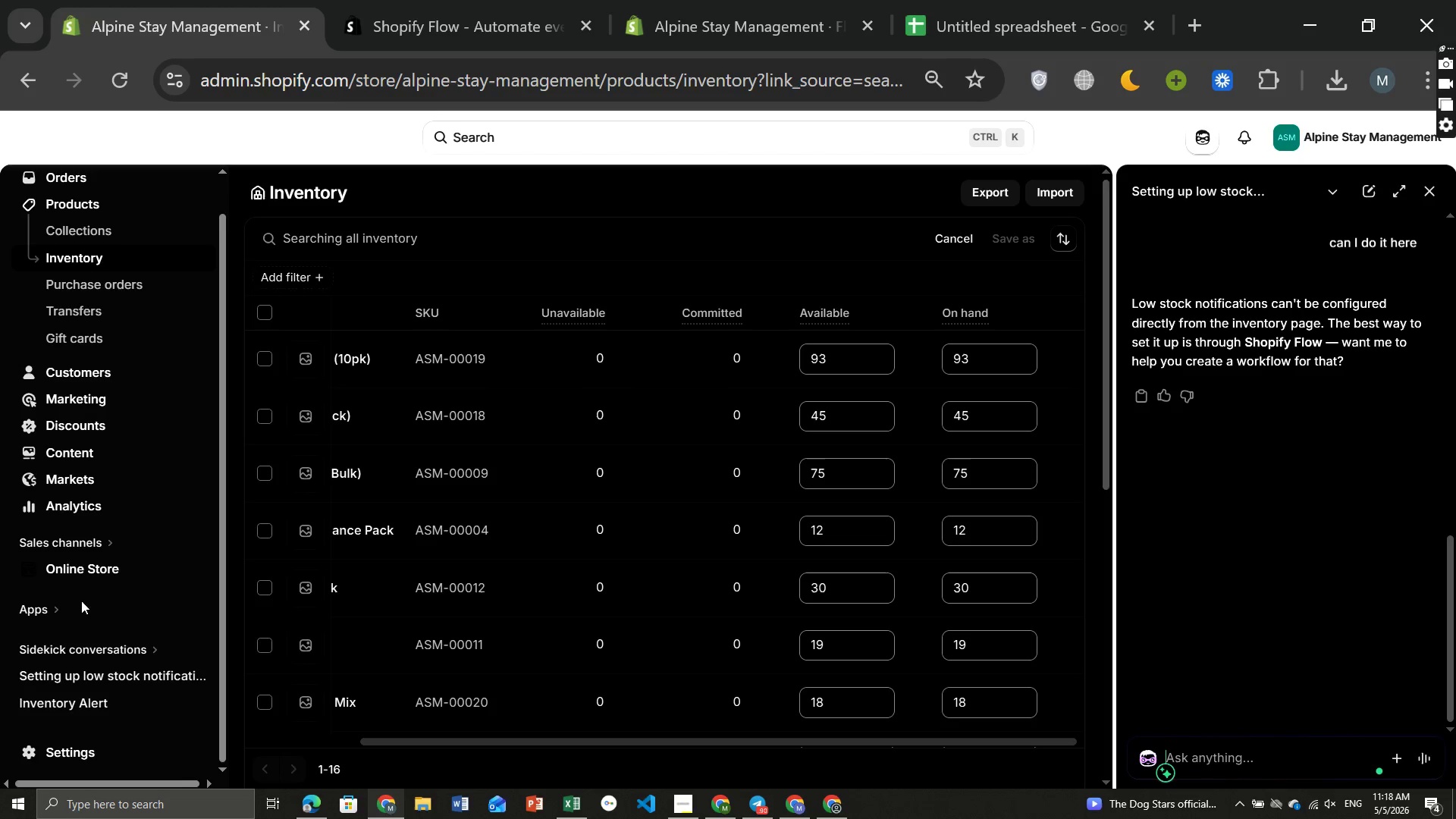 
left_click([88, 564])
 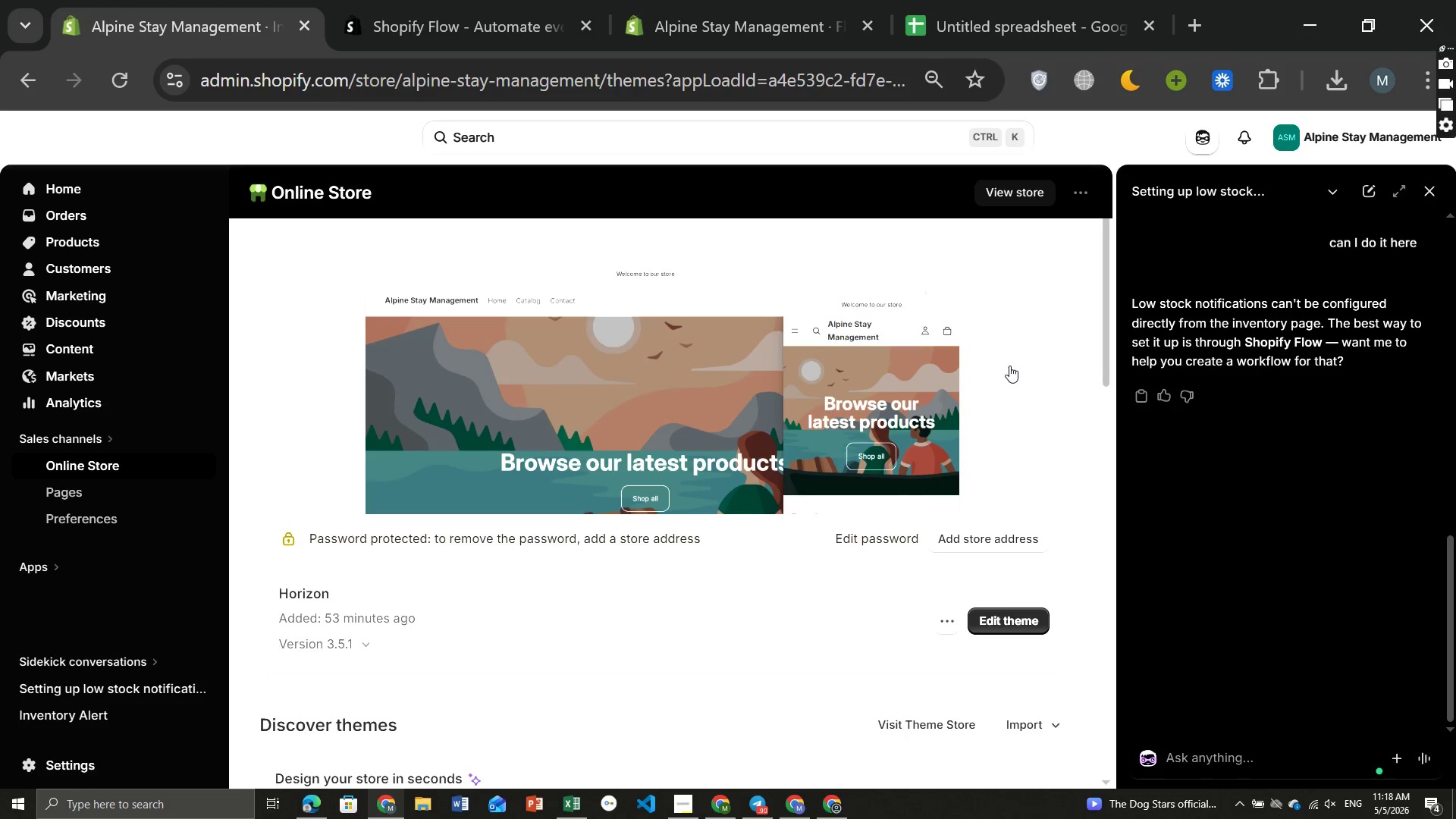 
wait(28.42)
 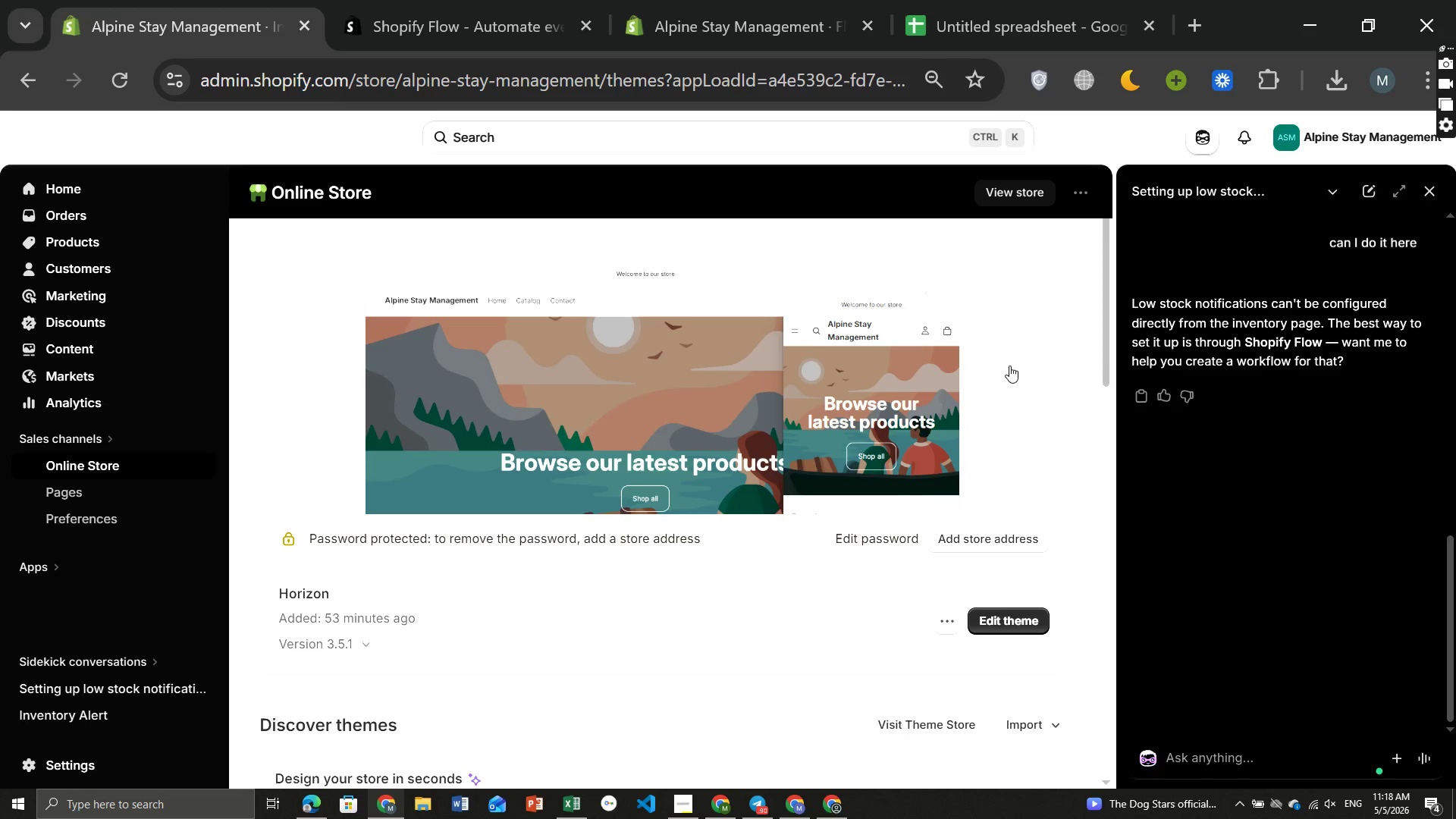 
left_click([1081, 189])
 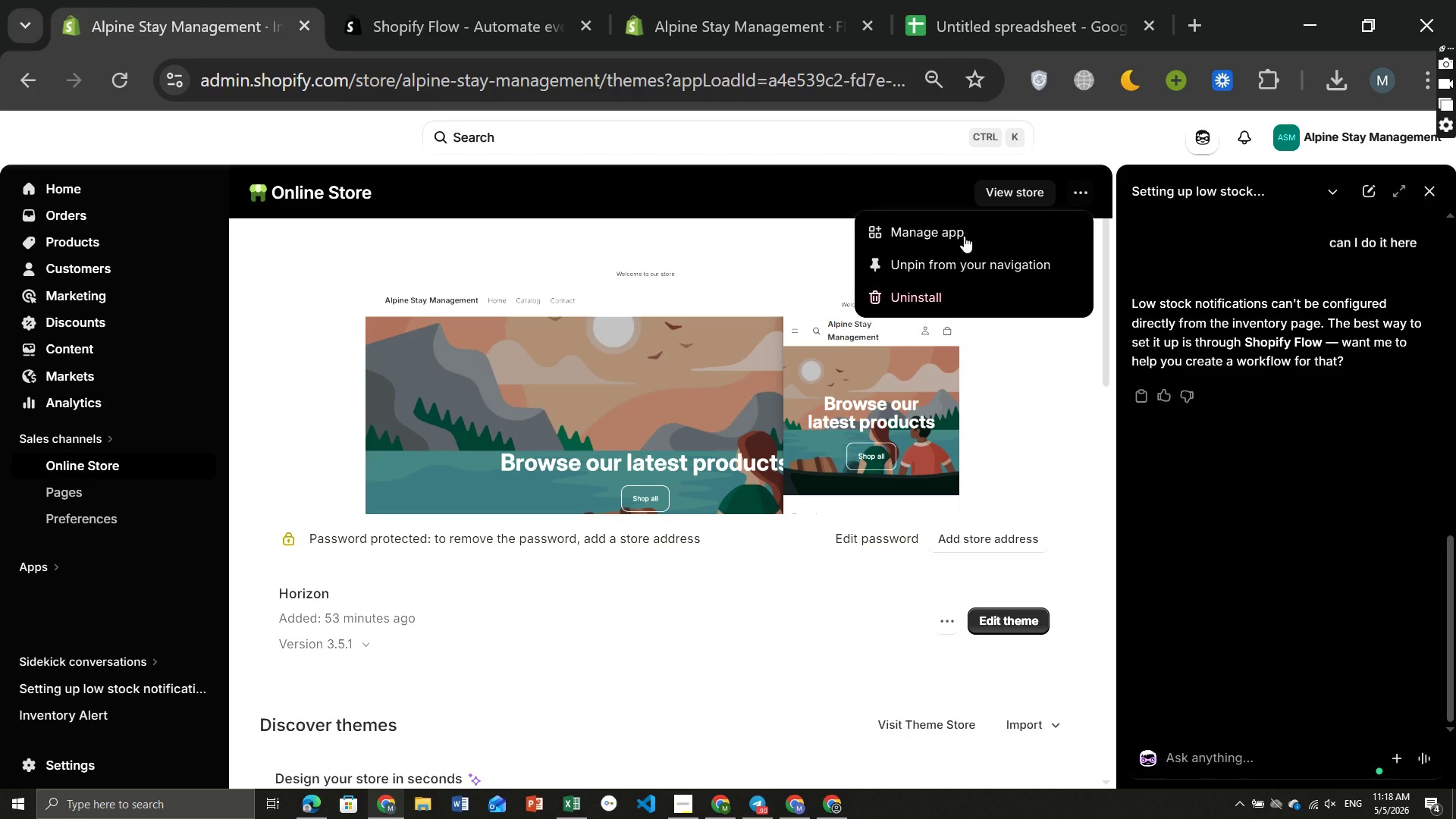 
left_click([748, 240])
 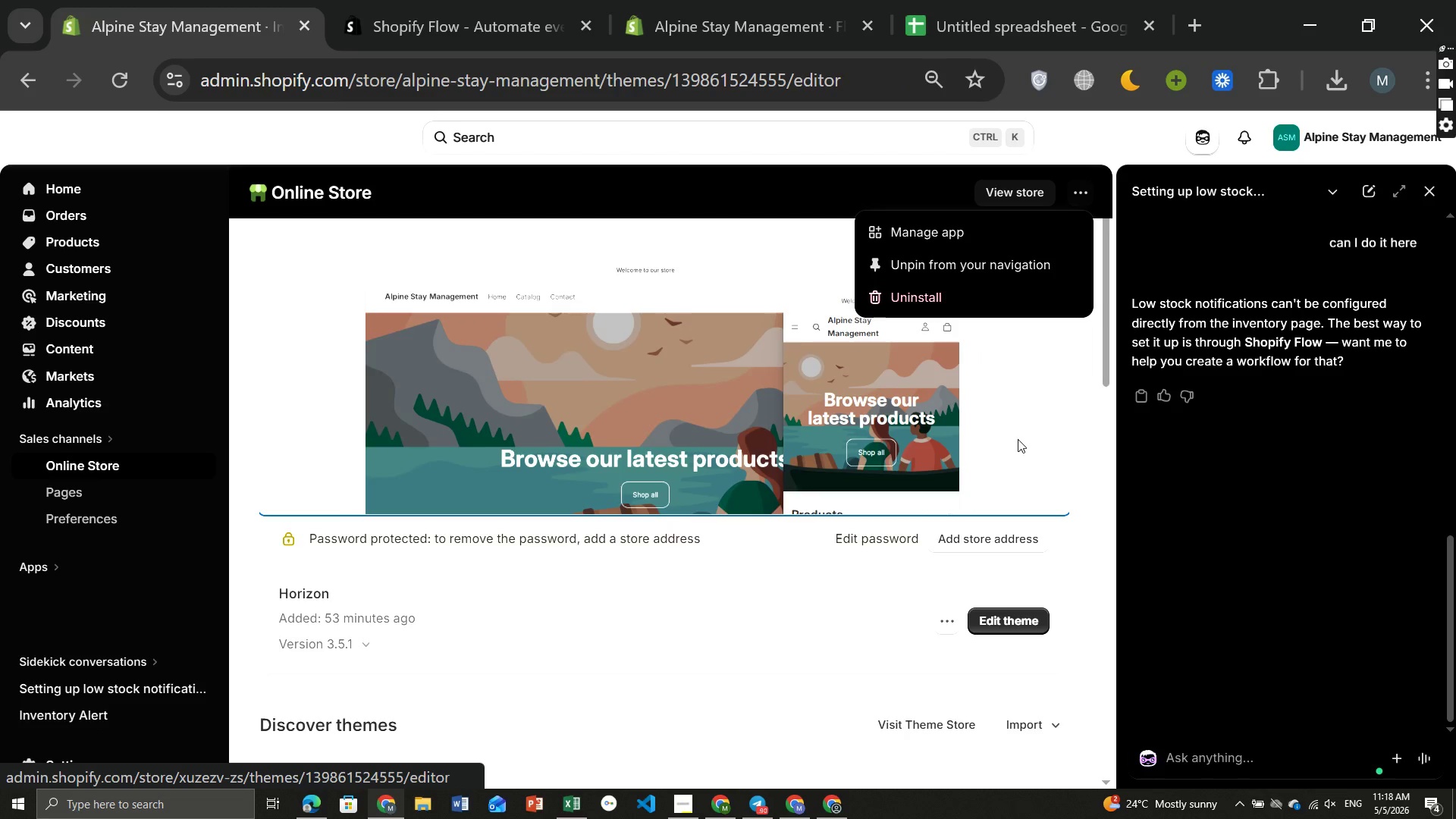 
left_click([1018, 439])
 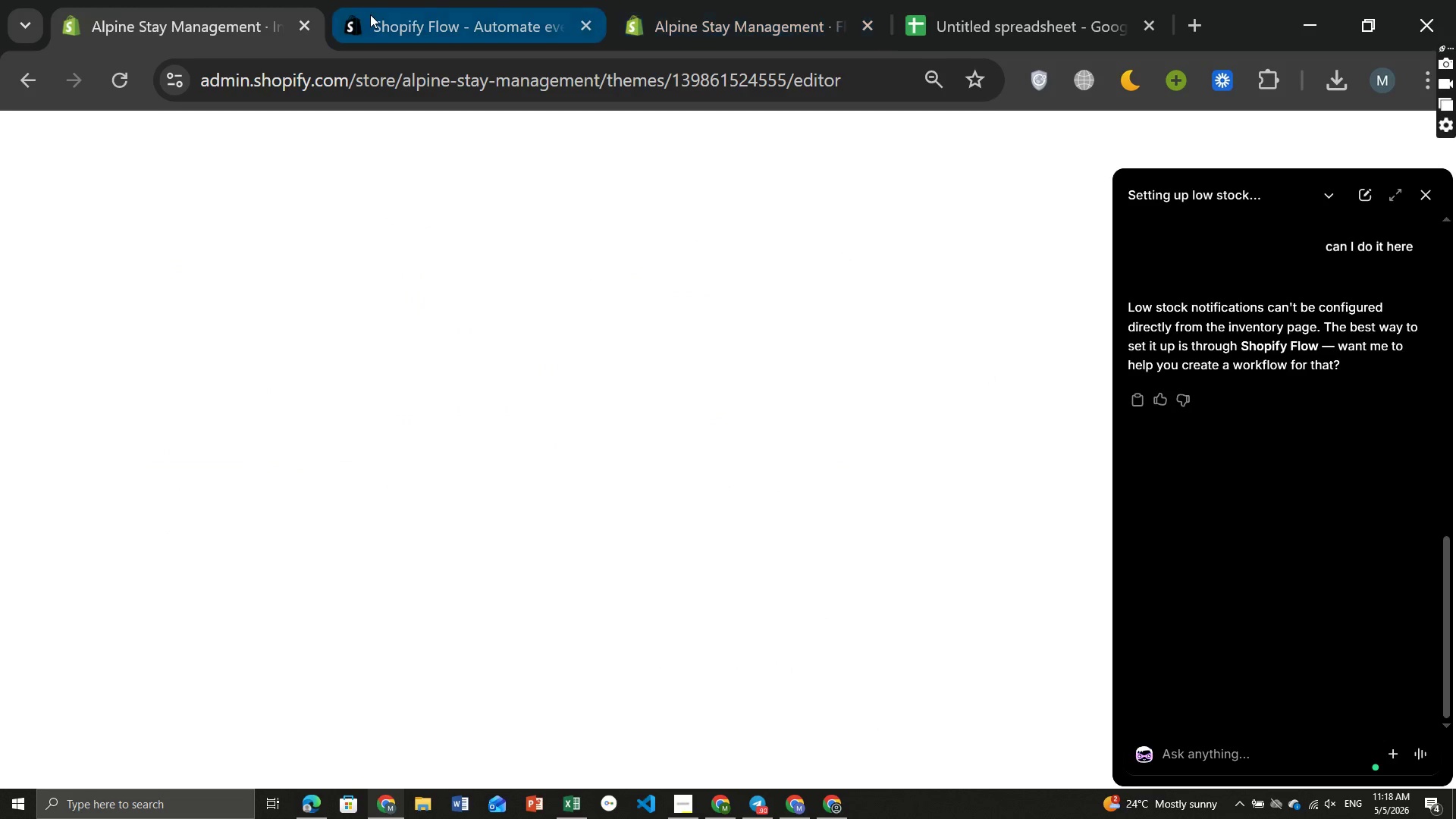 
left_click([194, 32])
 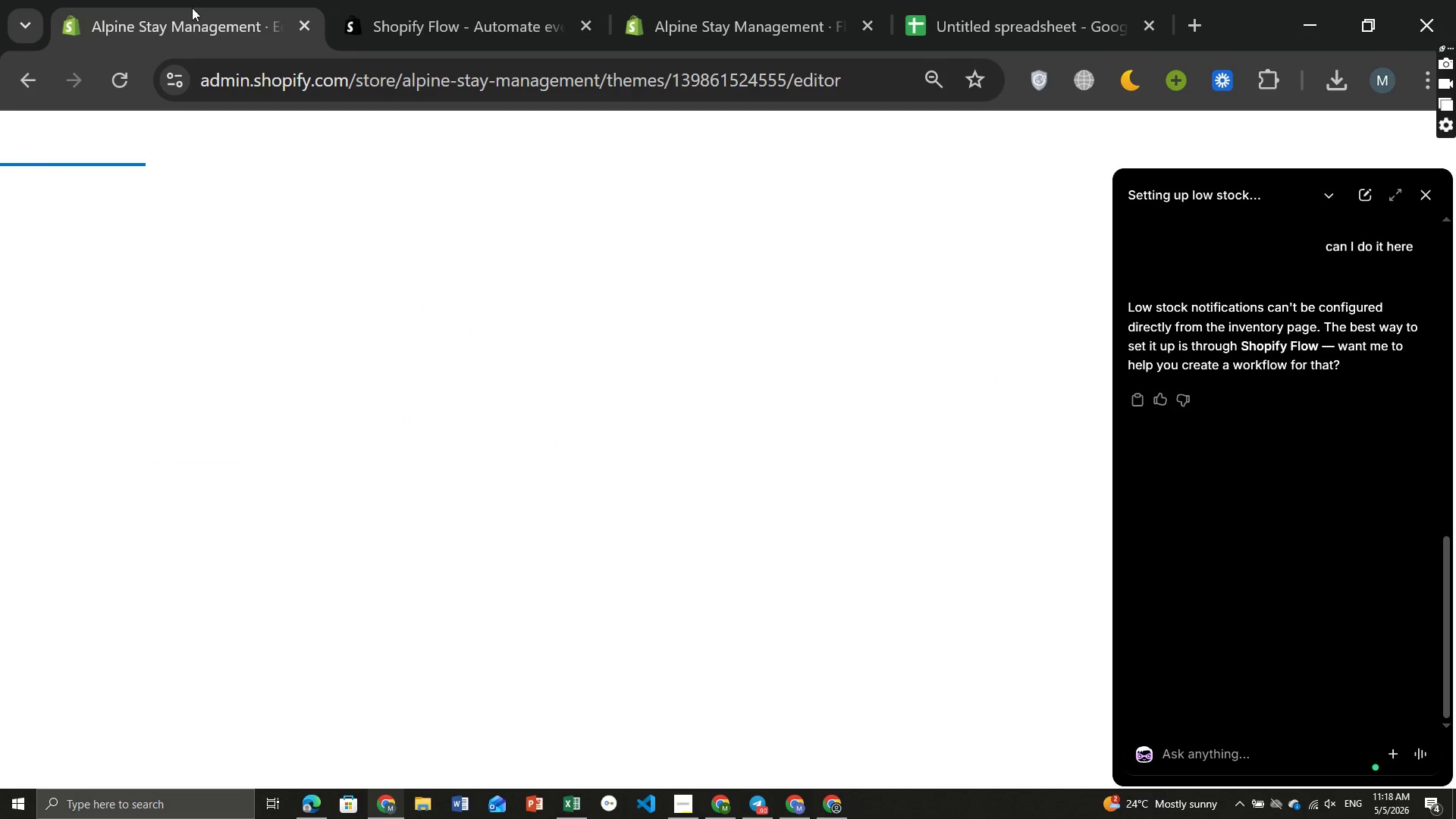 
left_click([192, 8])
 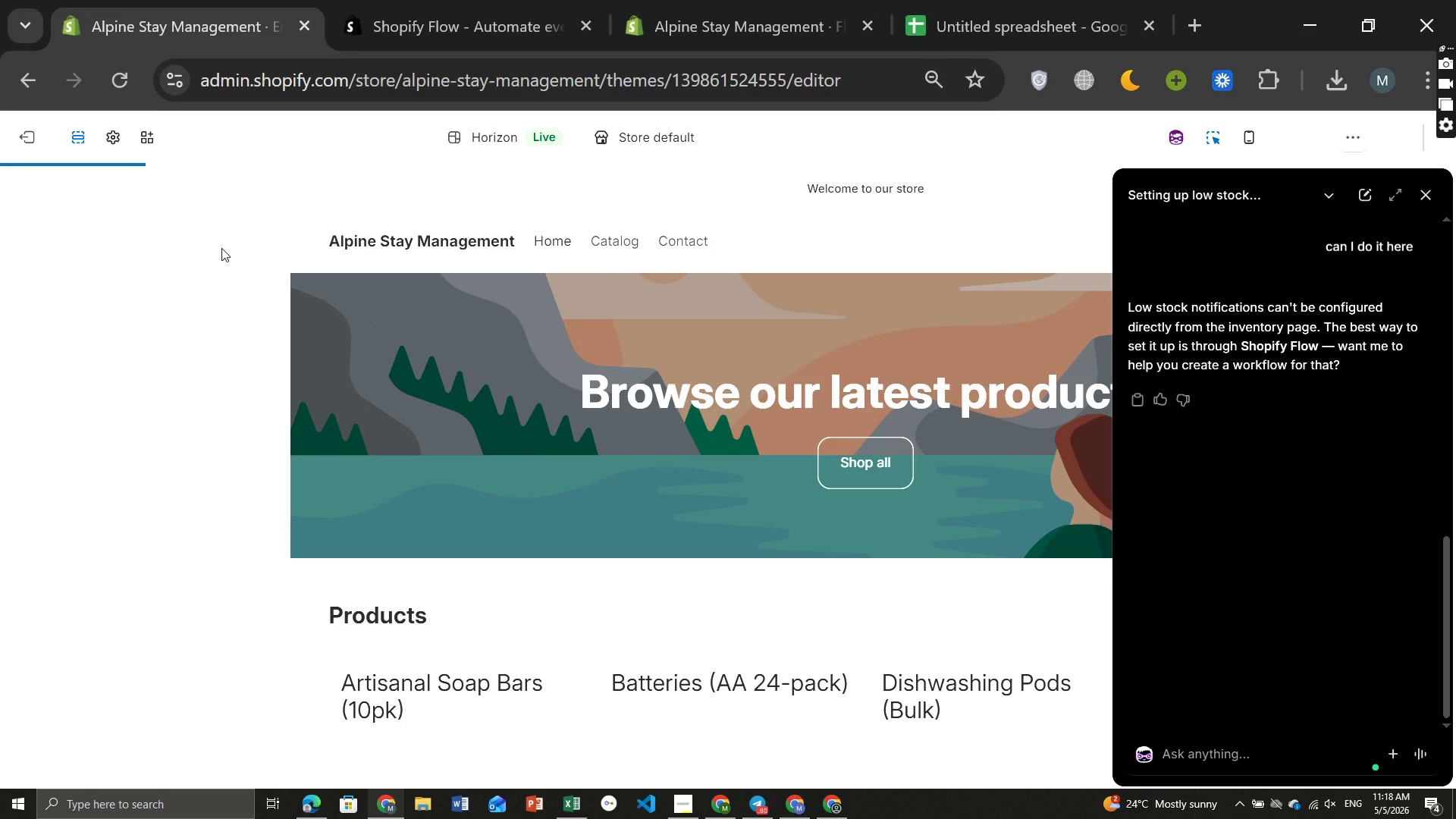 
wait(5.66)
 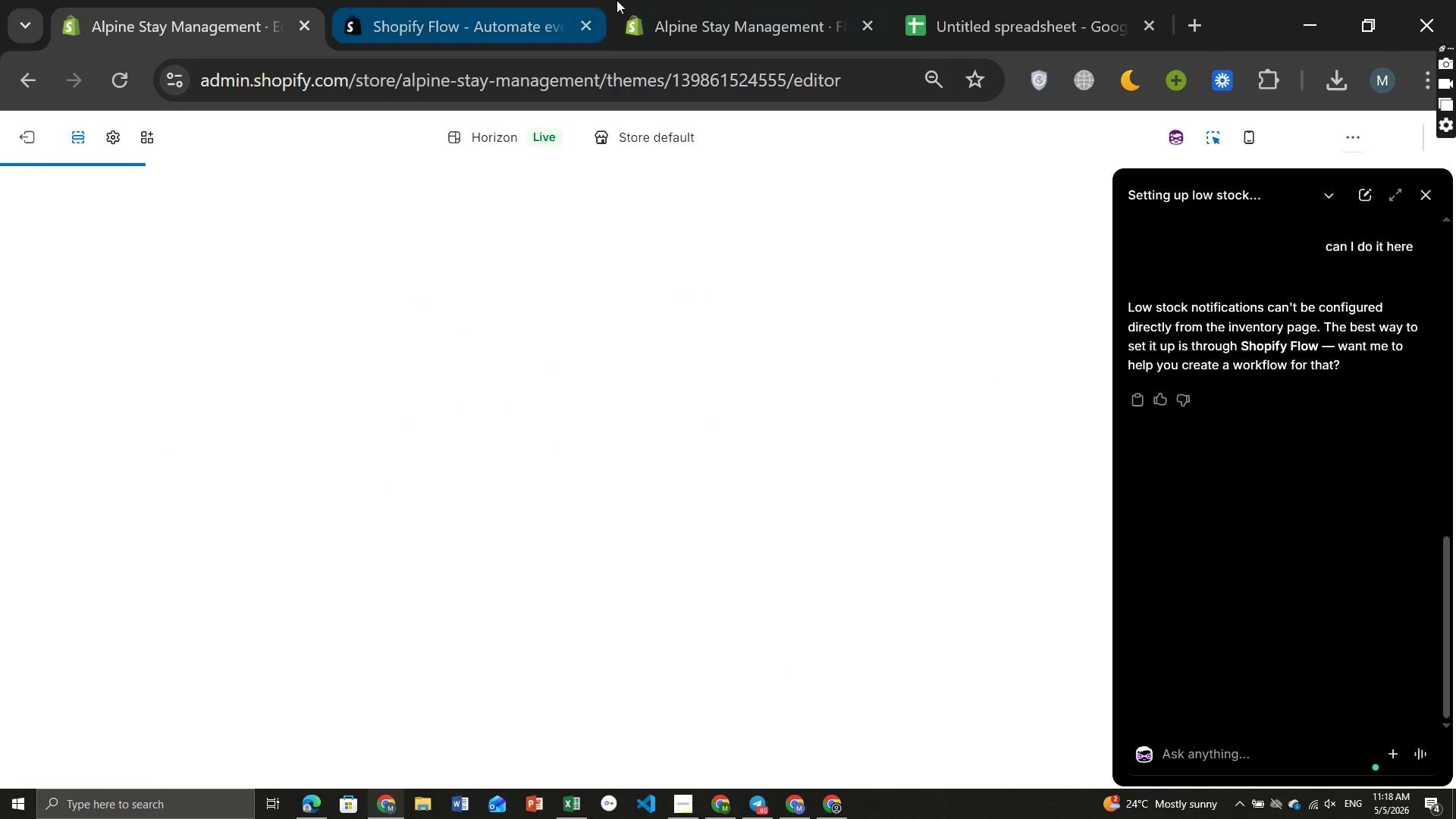 
left_click([168, 2])
 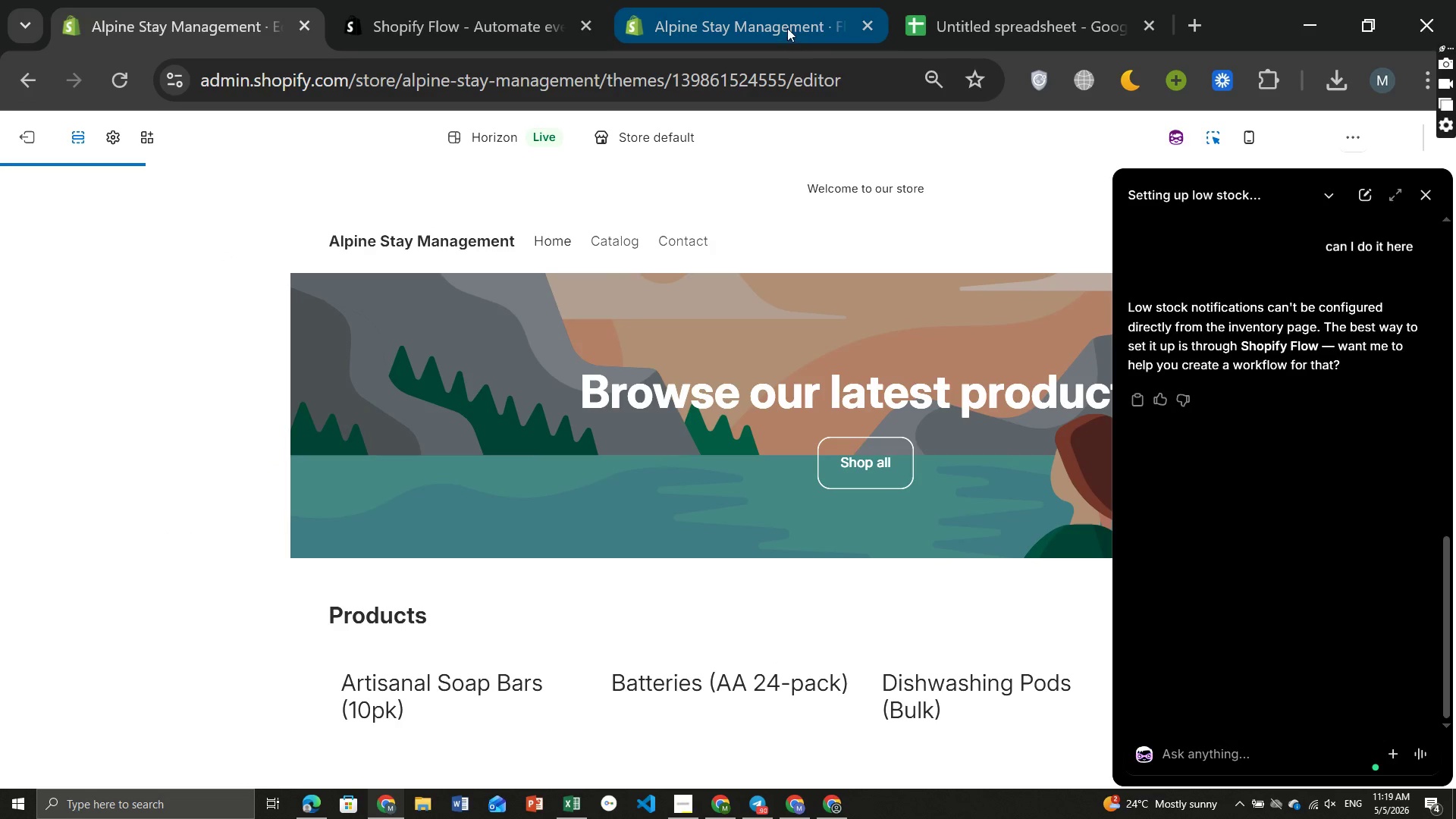 
left_click([787, 28])
 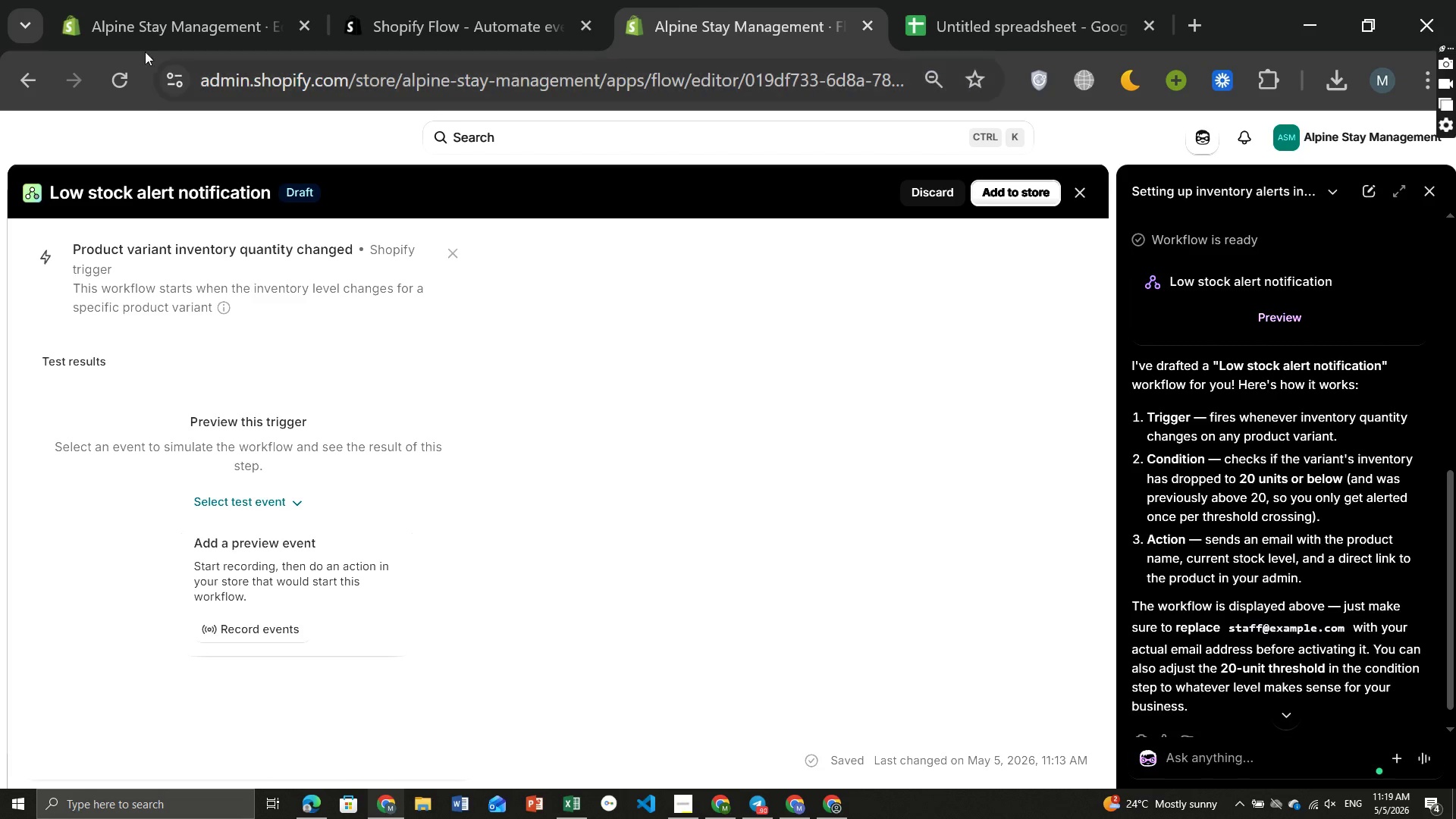 
left_click([147, 0])
 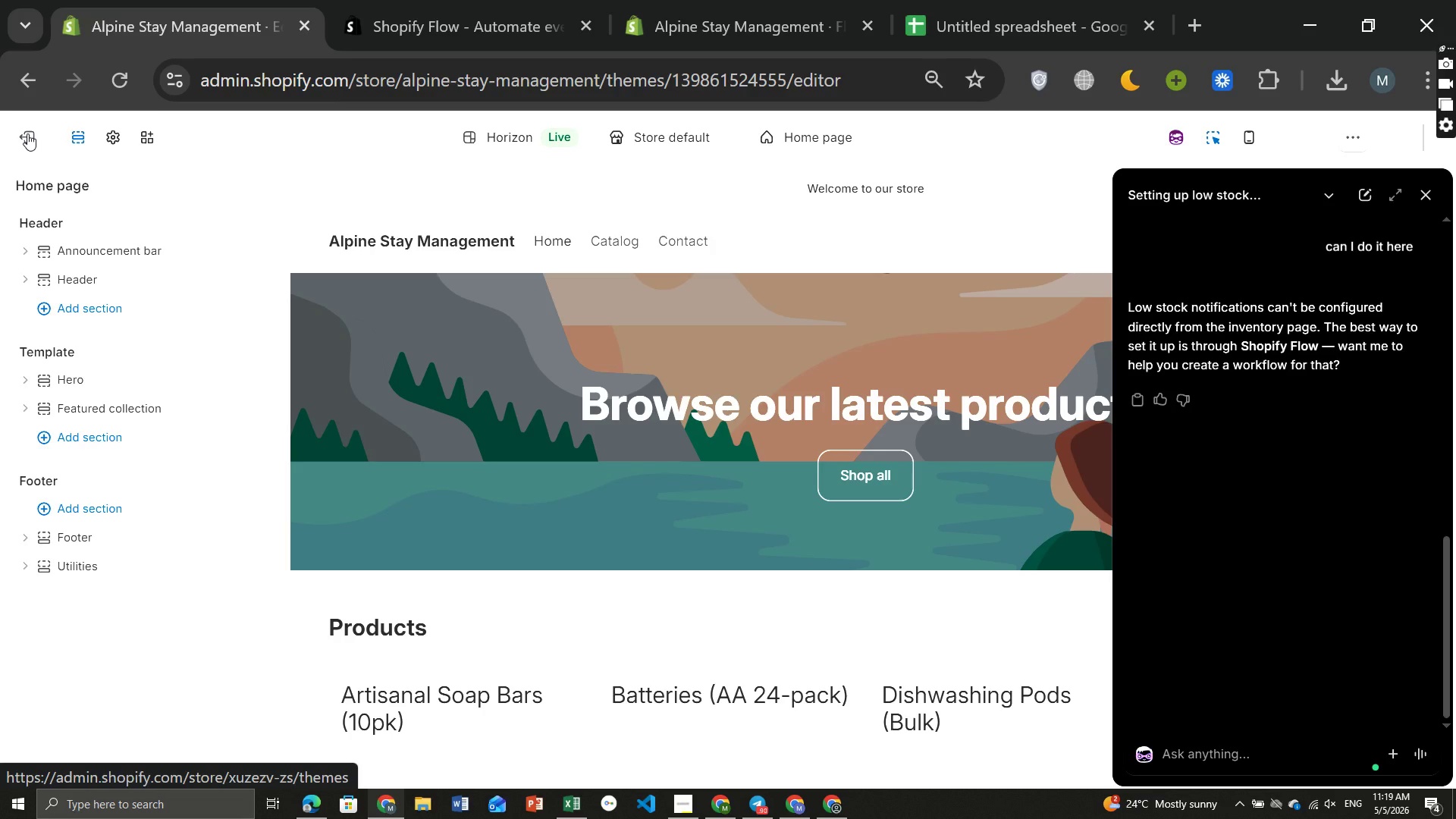 
left_click([27, 133])
 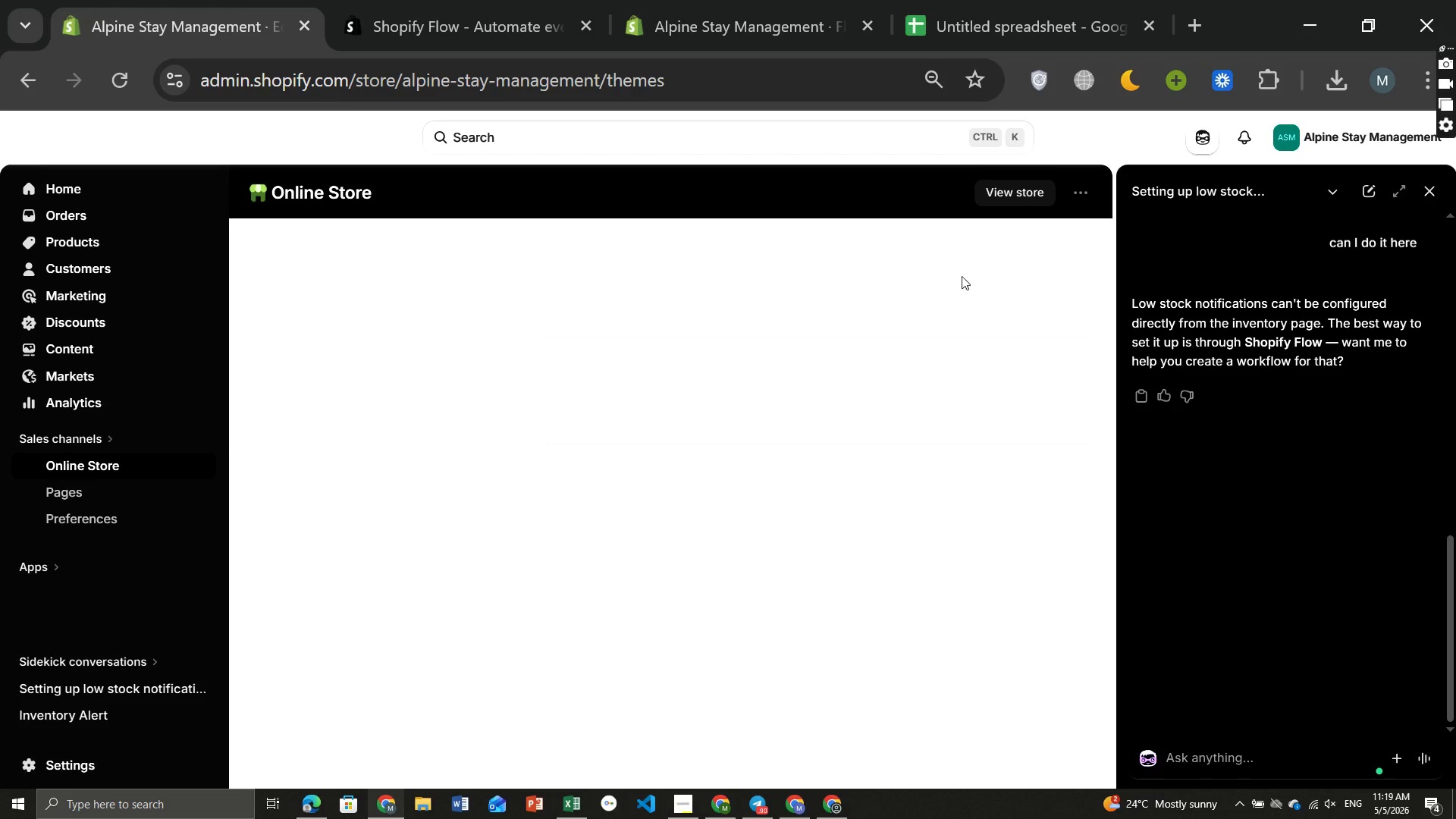 
wait(8.02)
 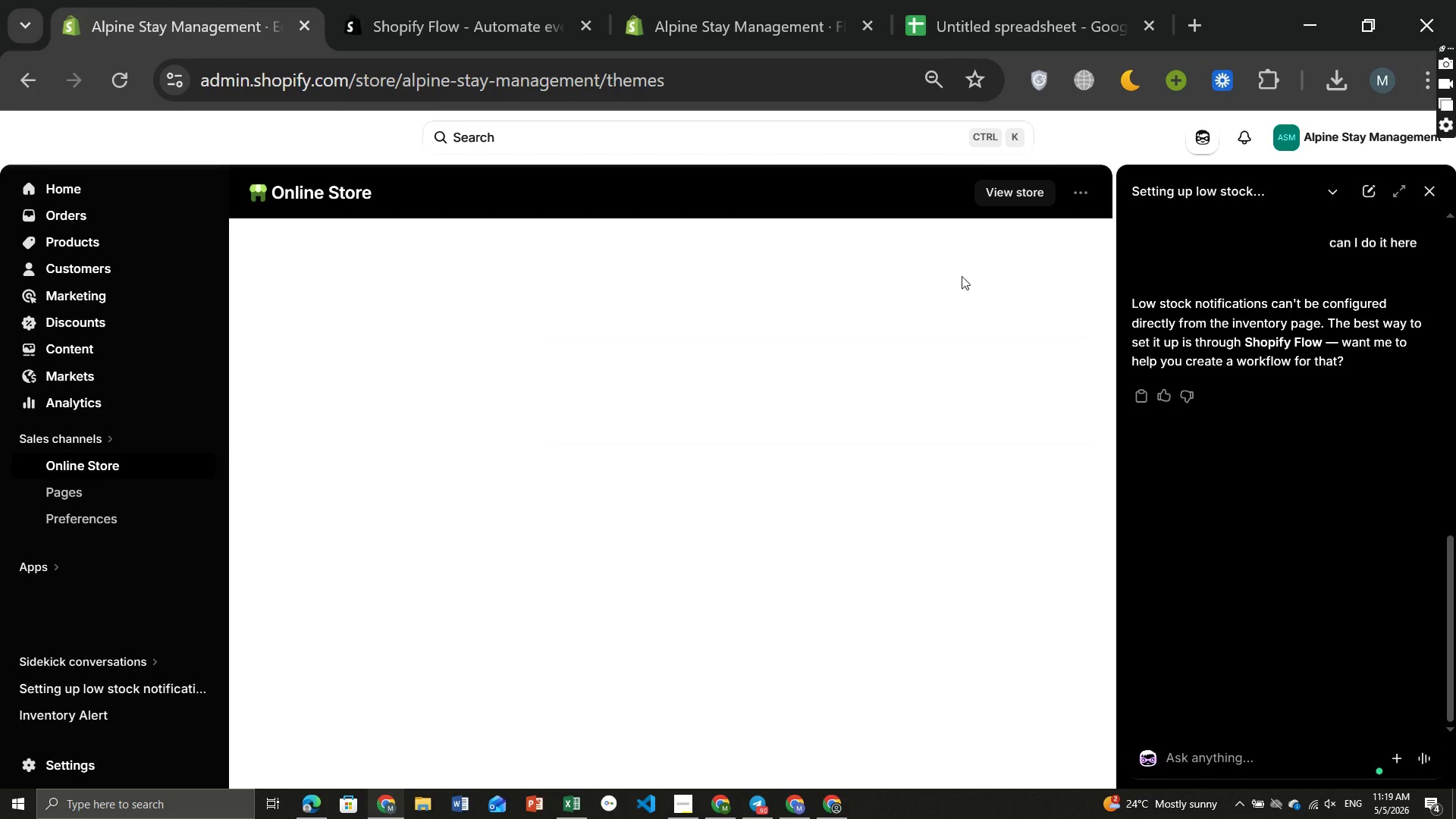 
left_click([1128, 86])
 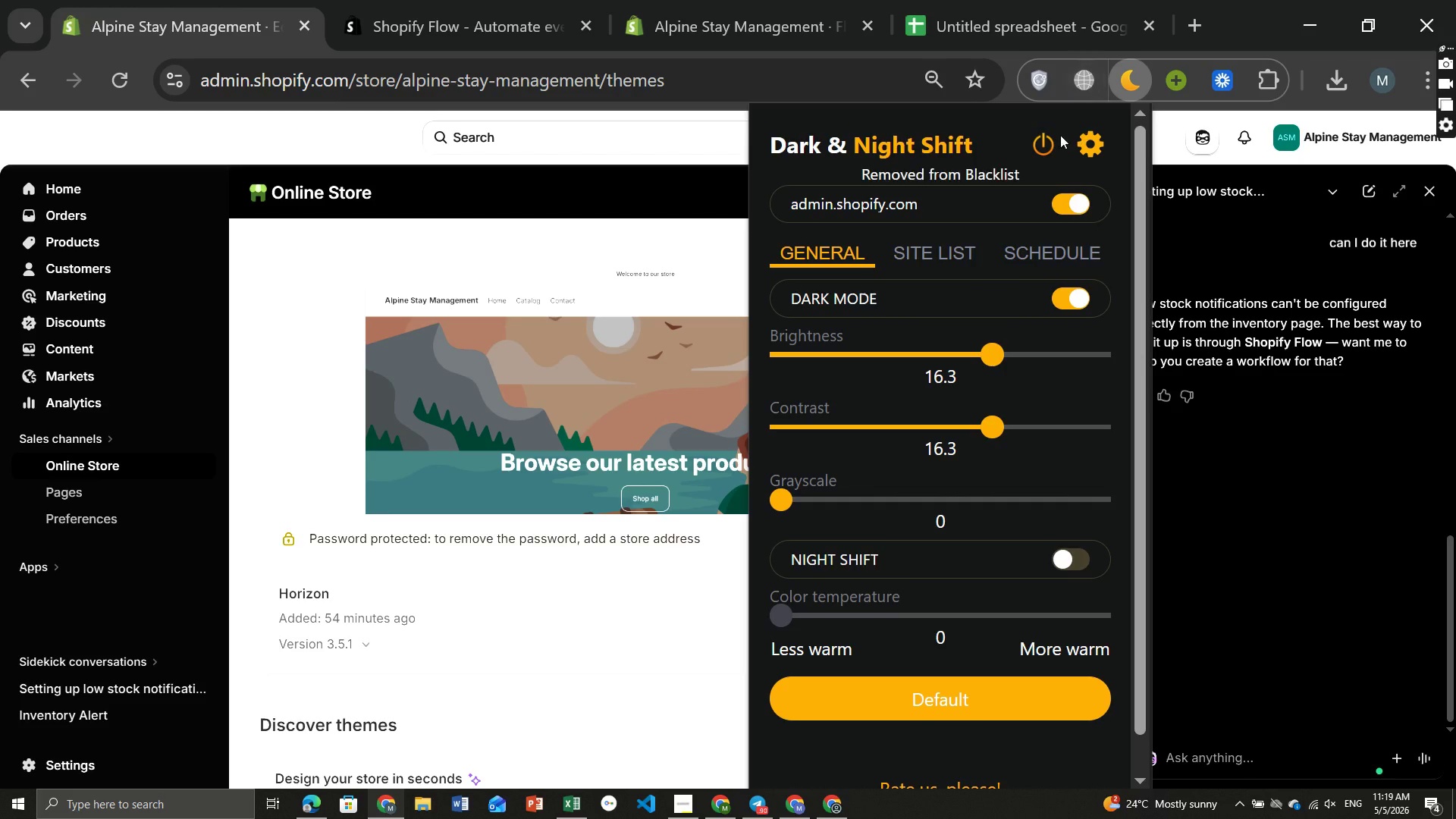 
left_click([1056, 136])
 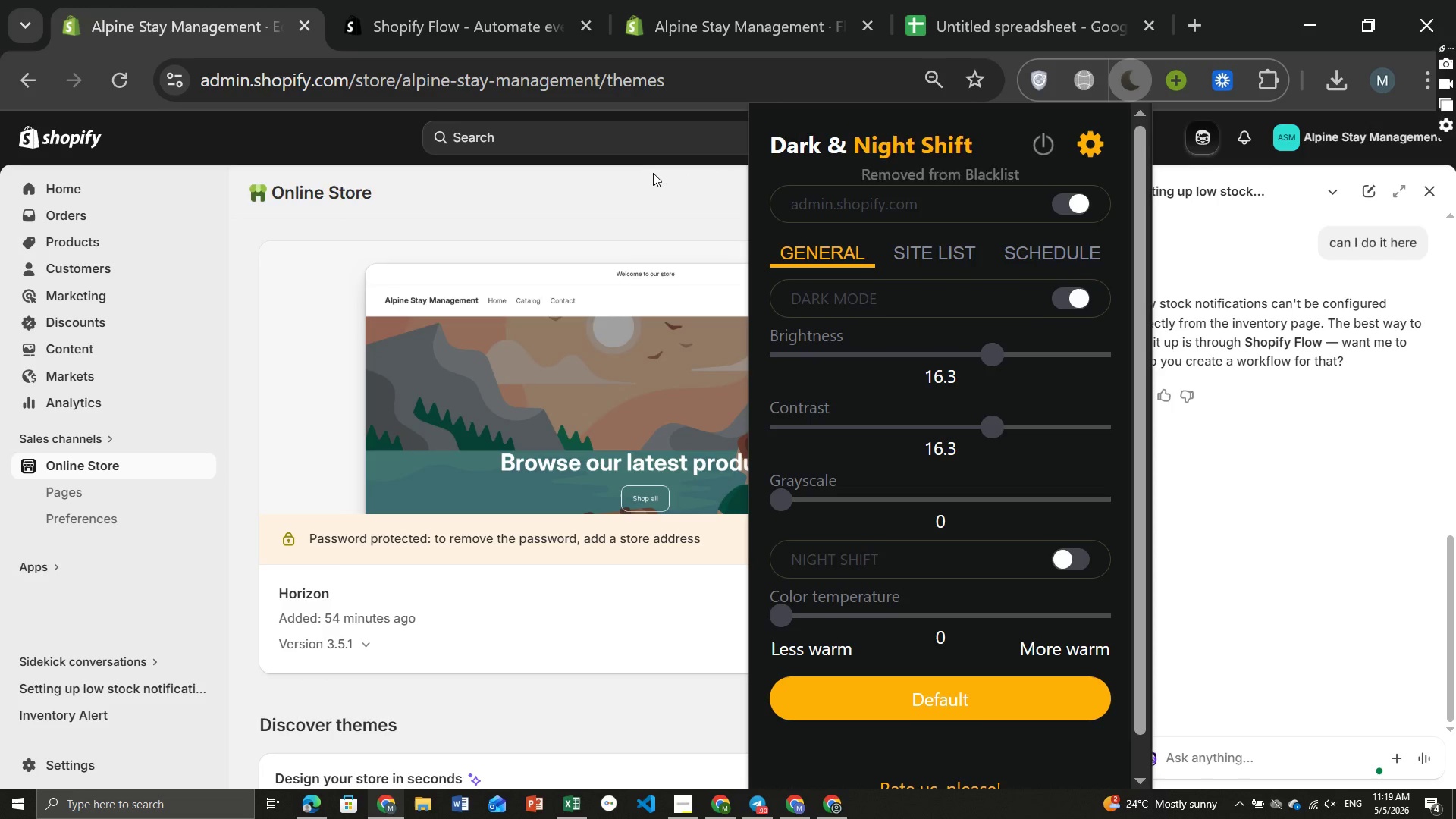 
left_click([653, 180])
 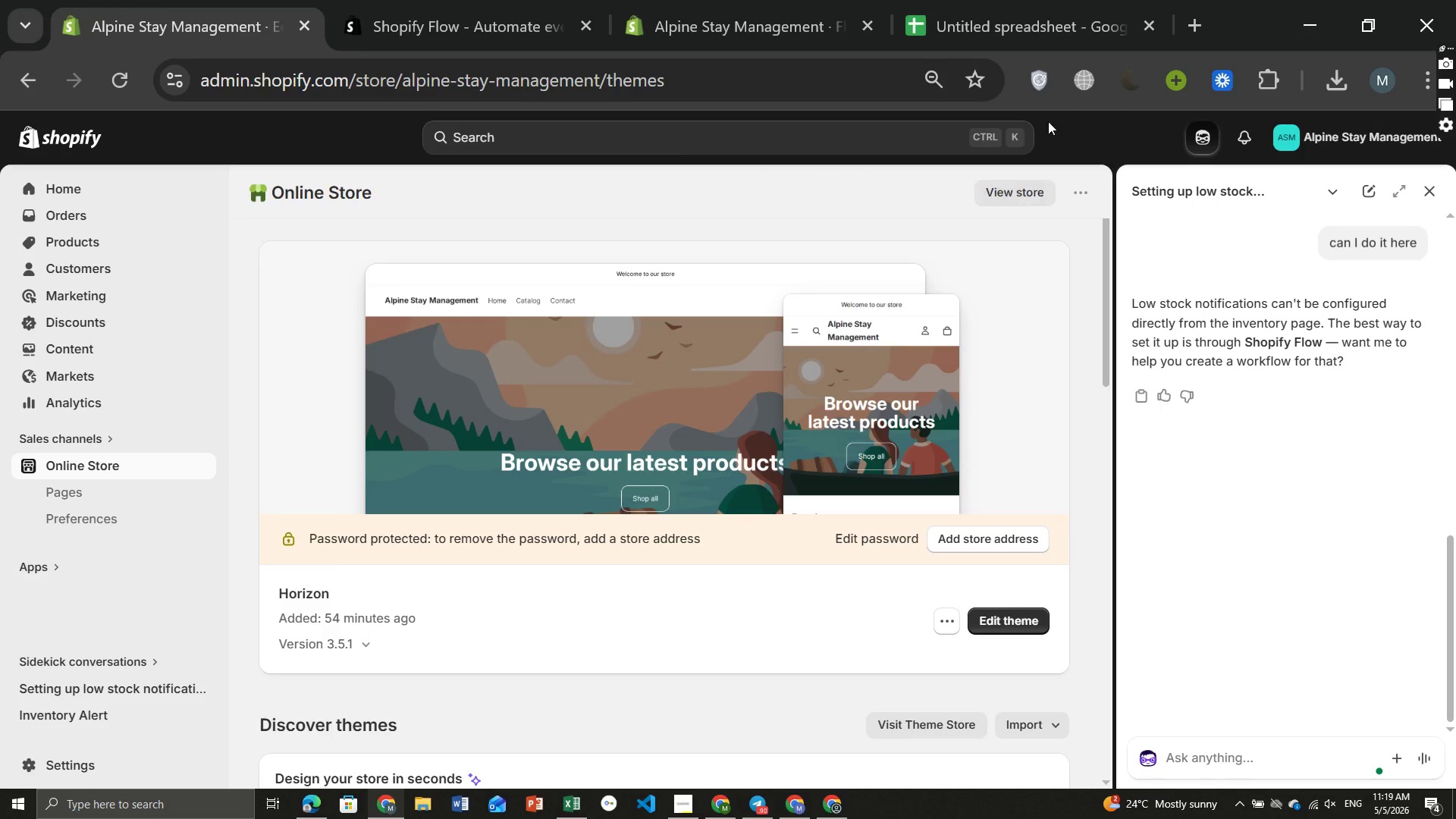 
left_click([1138, 80])
 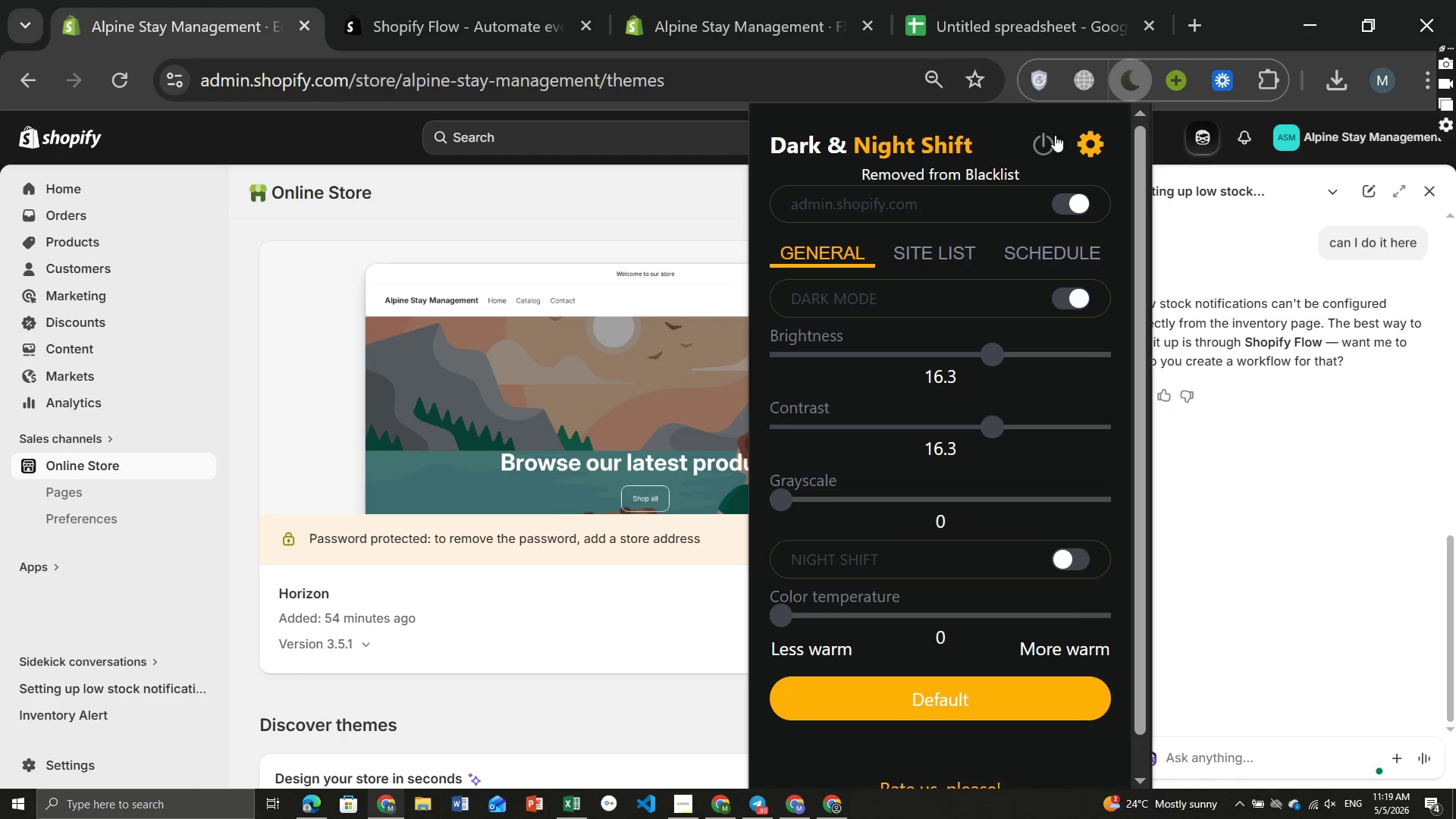 
left_click([1045, 139])
 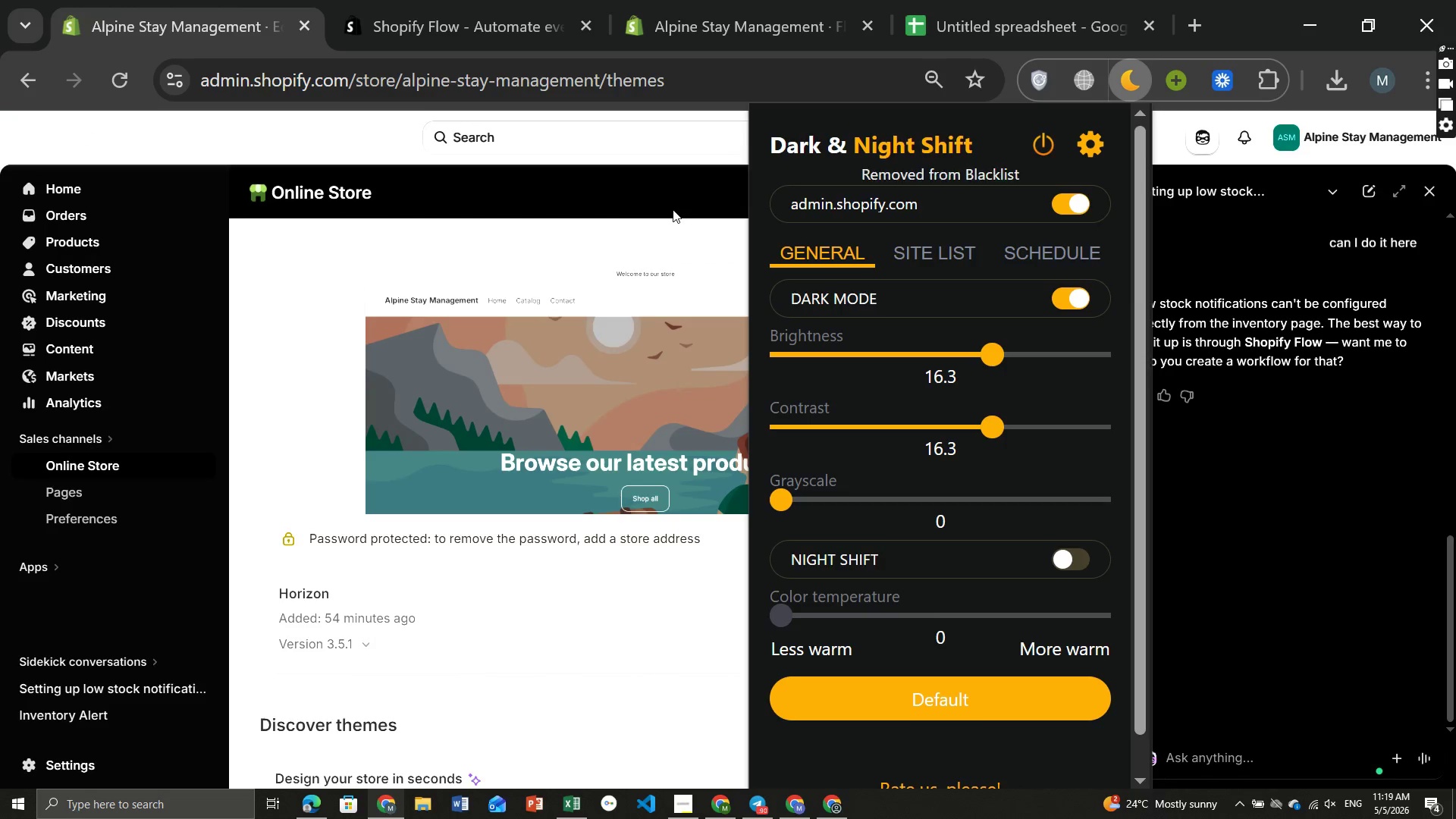 
left_click([673, 209])
 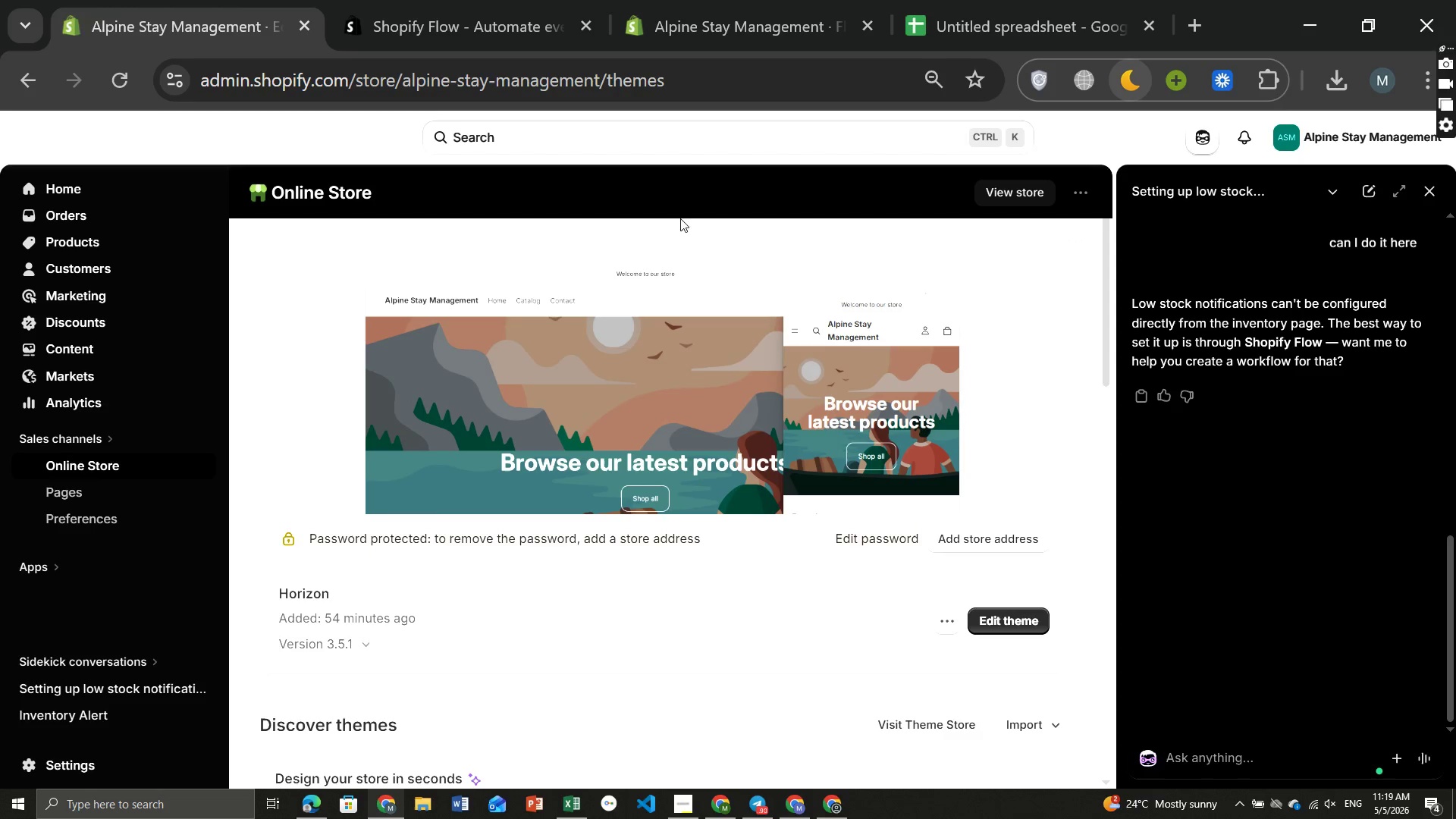 
mouse_move([773, 330])
 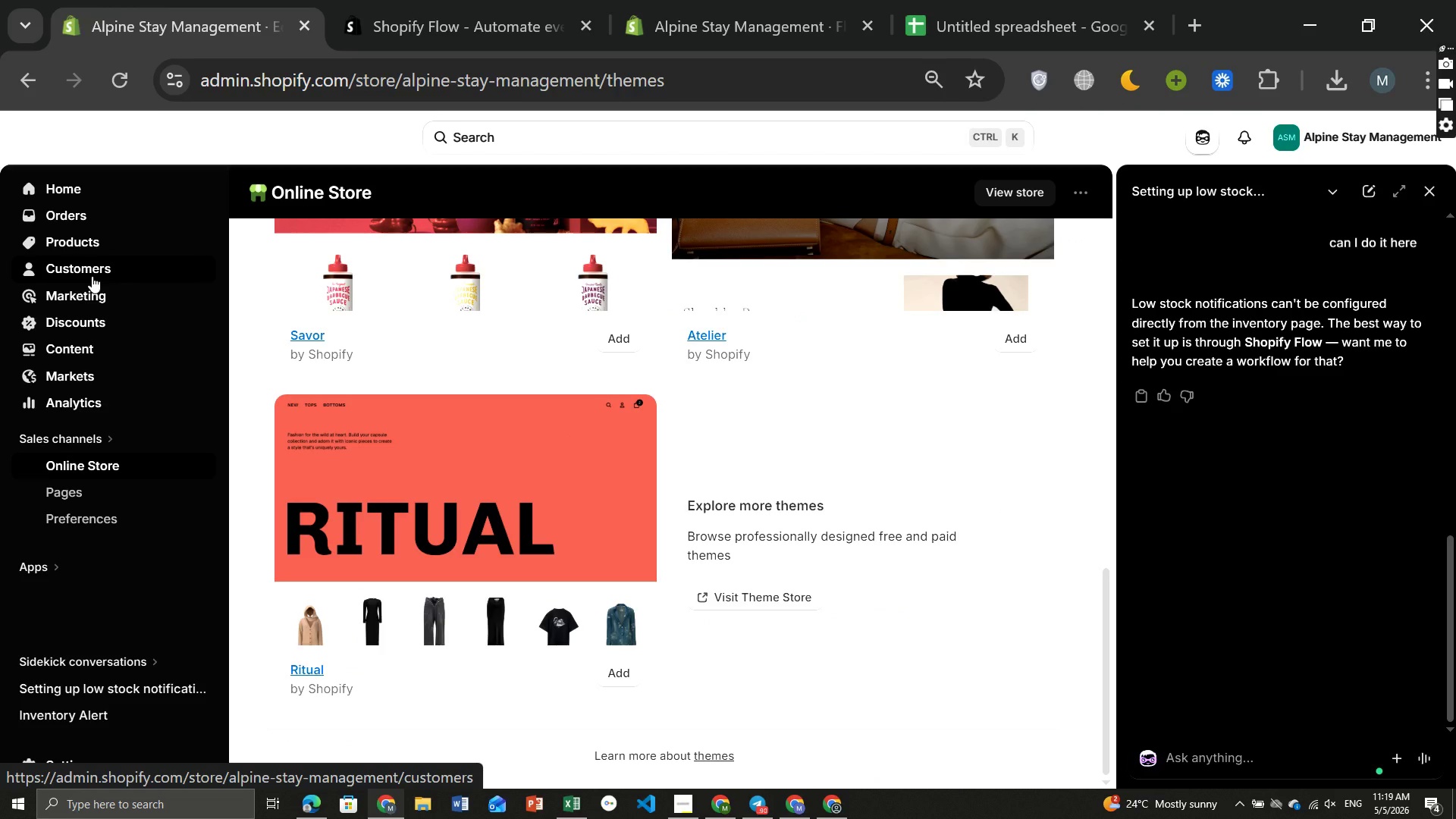 
wait(6.82)
 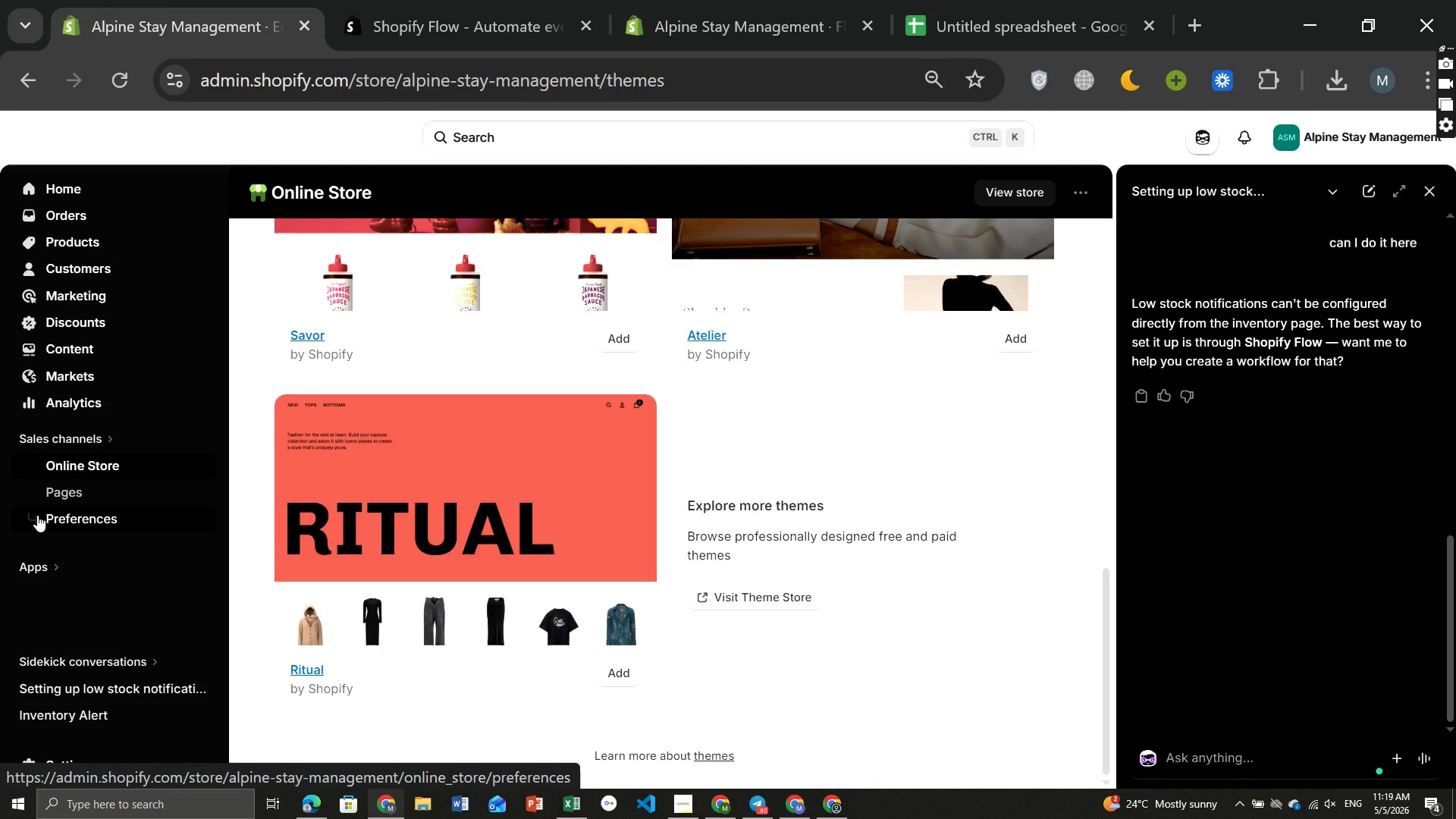 
left_click([93, 471])
 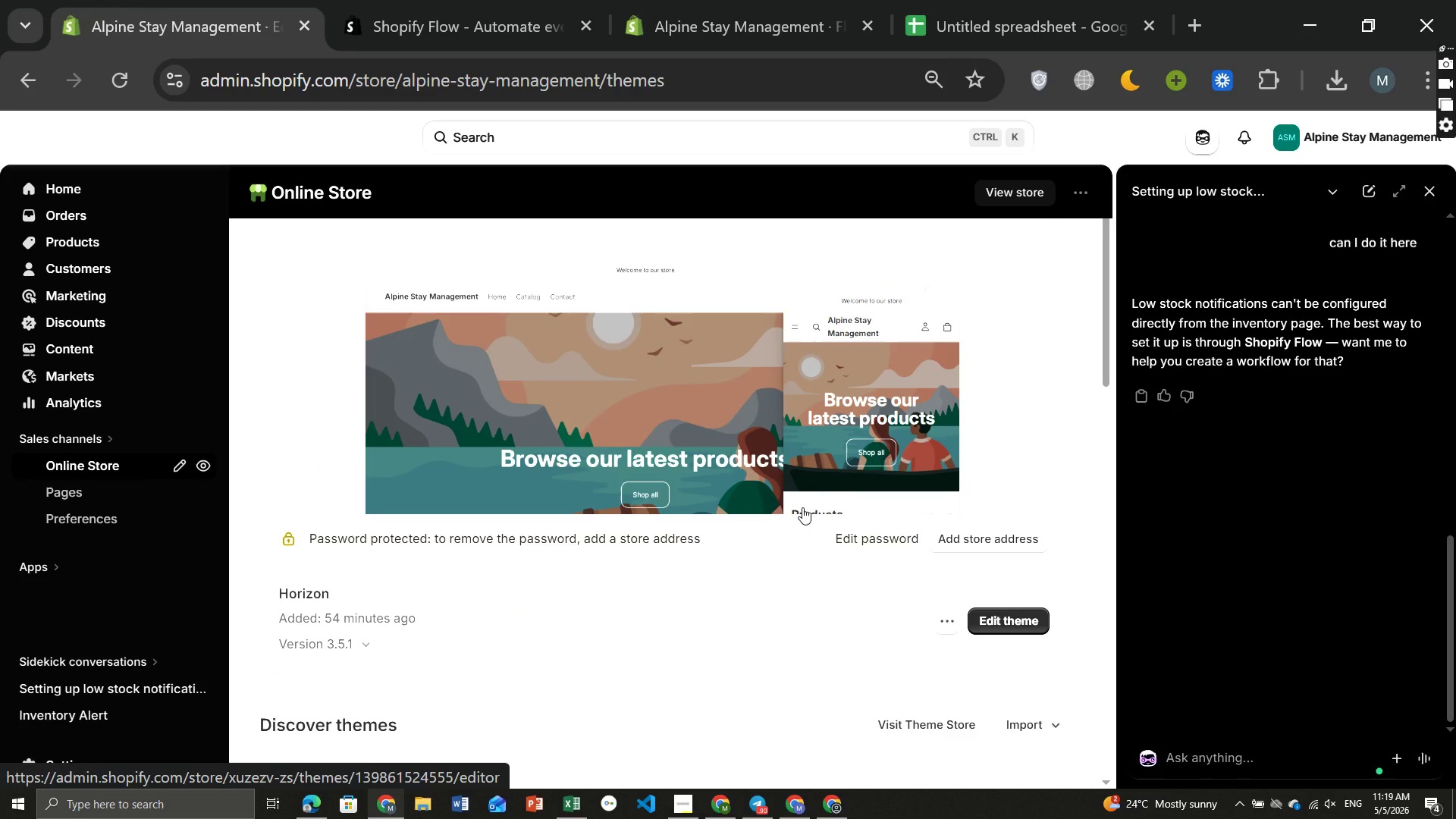 
wait(12.97)
 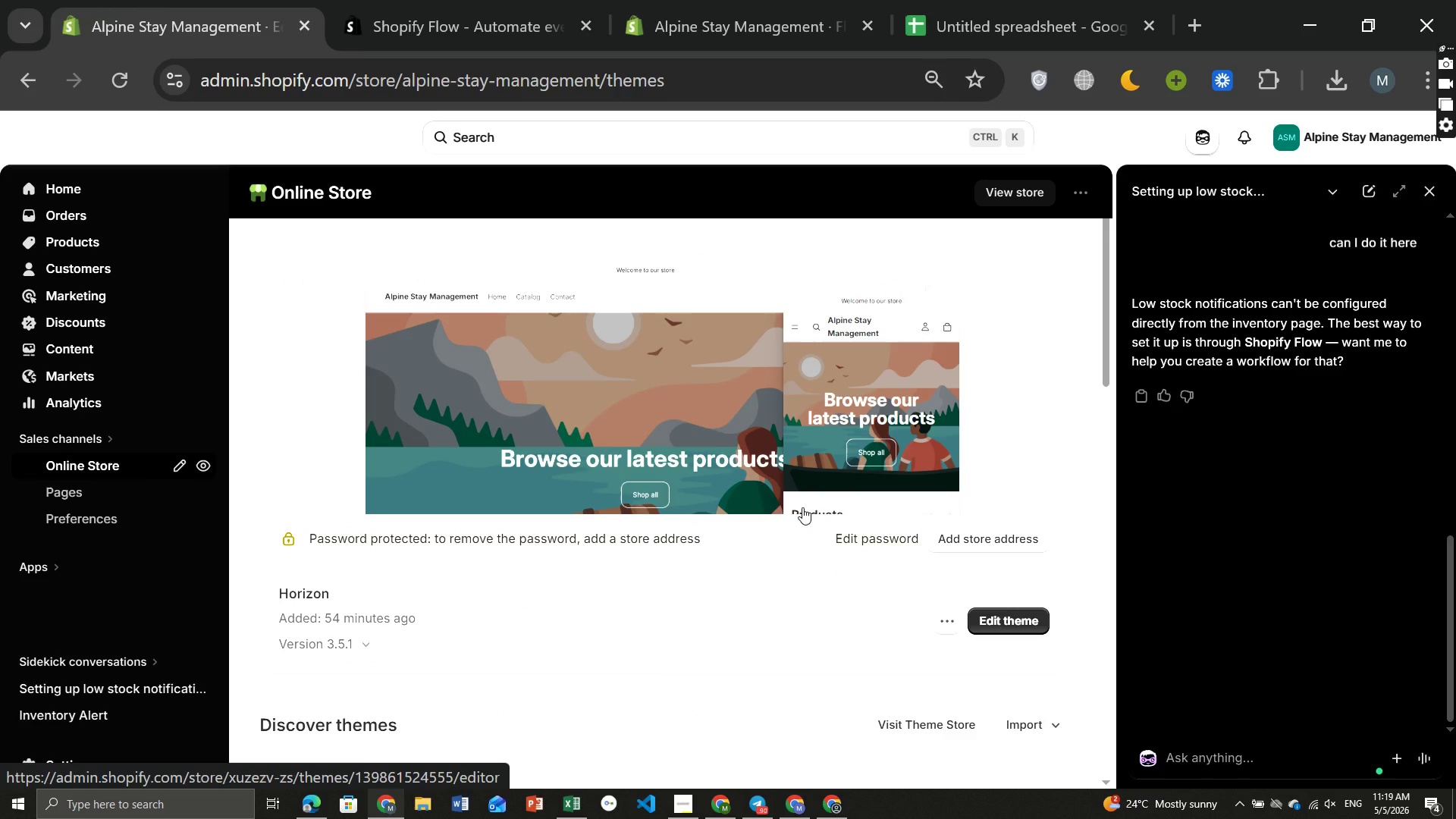 
left_click([1442, 181])
 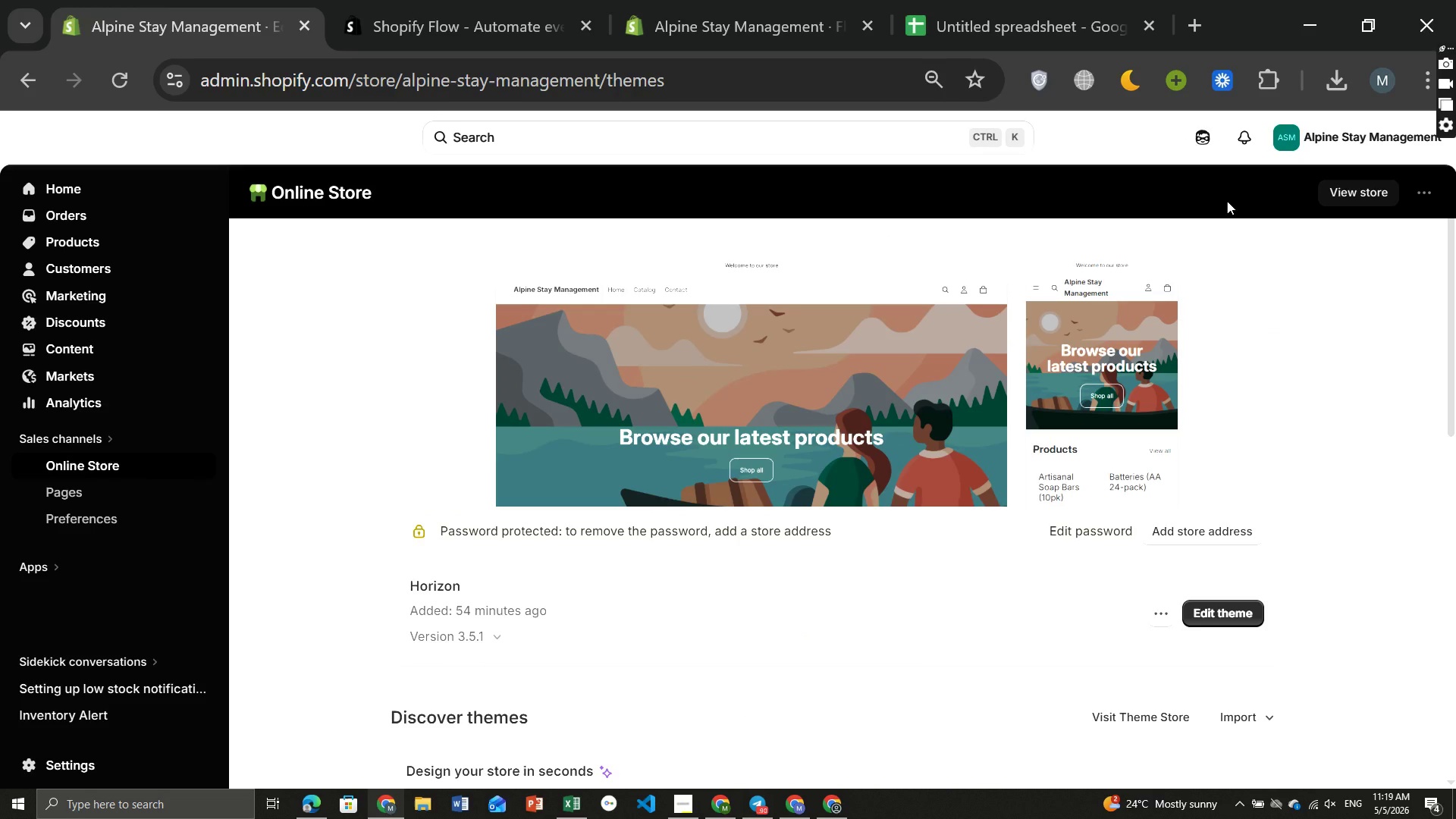 
wait(8.8)
 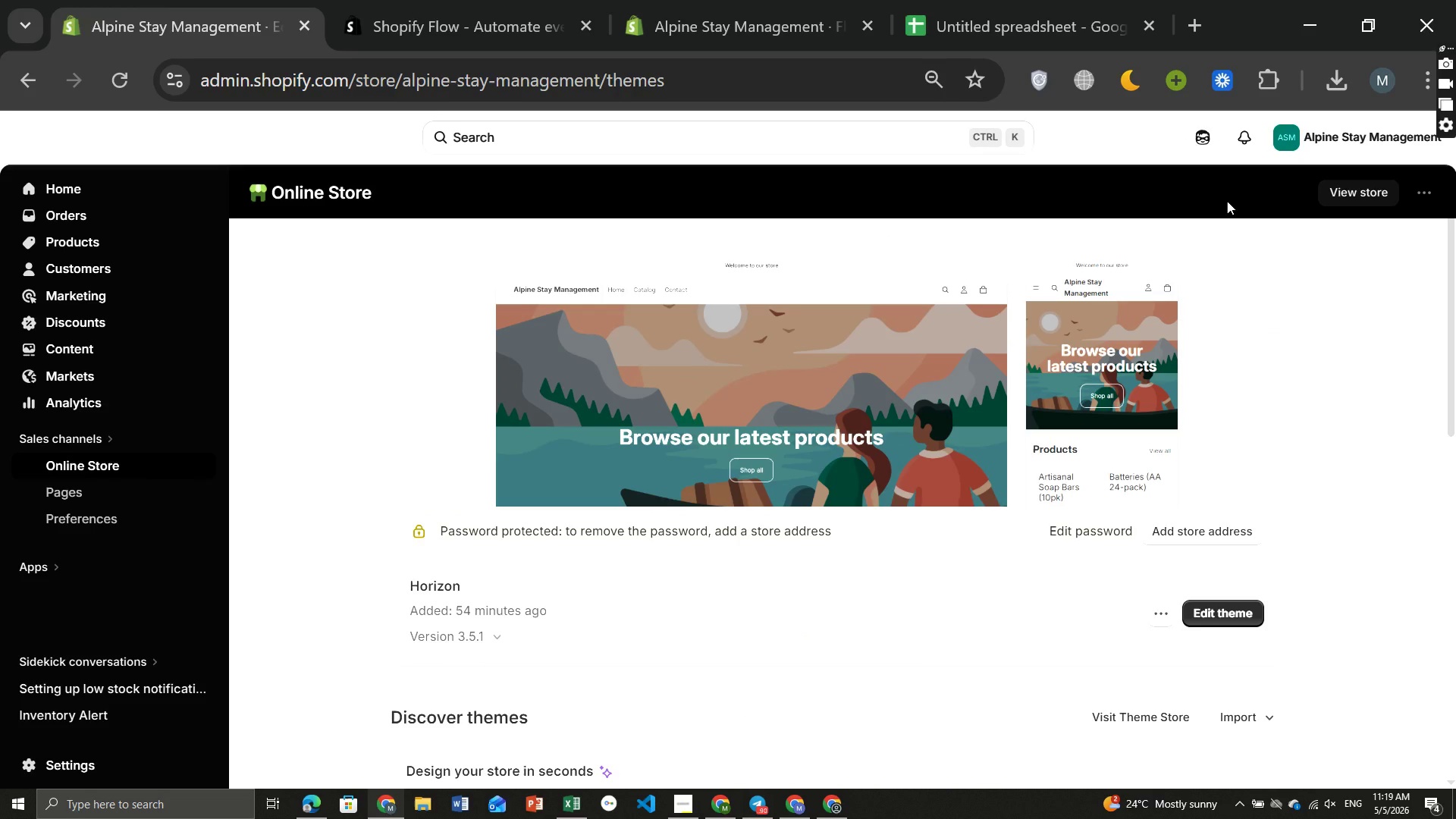 
left_click([64, 235])
 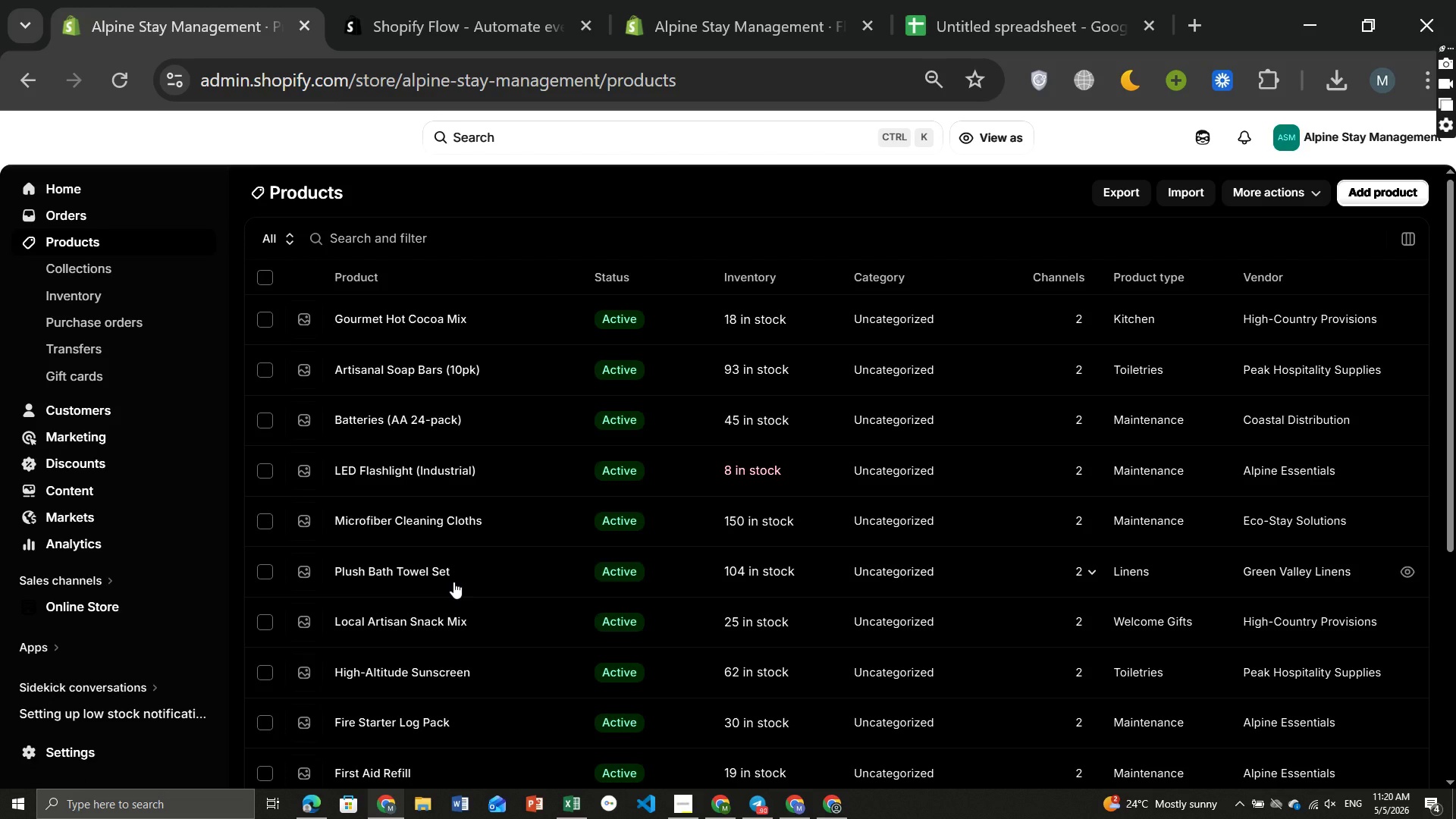 
wait(6.89)
 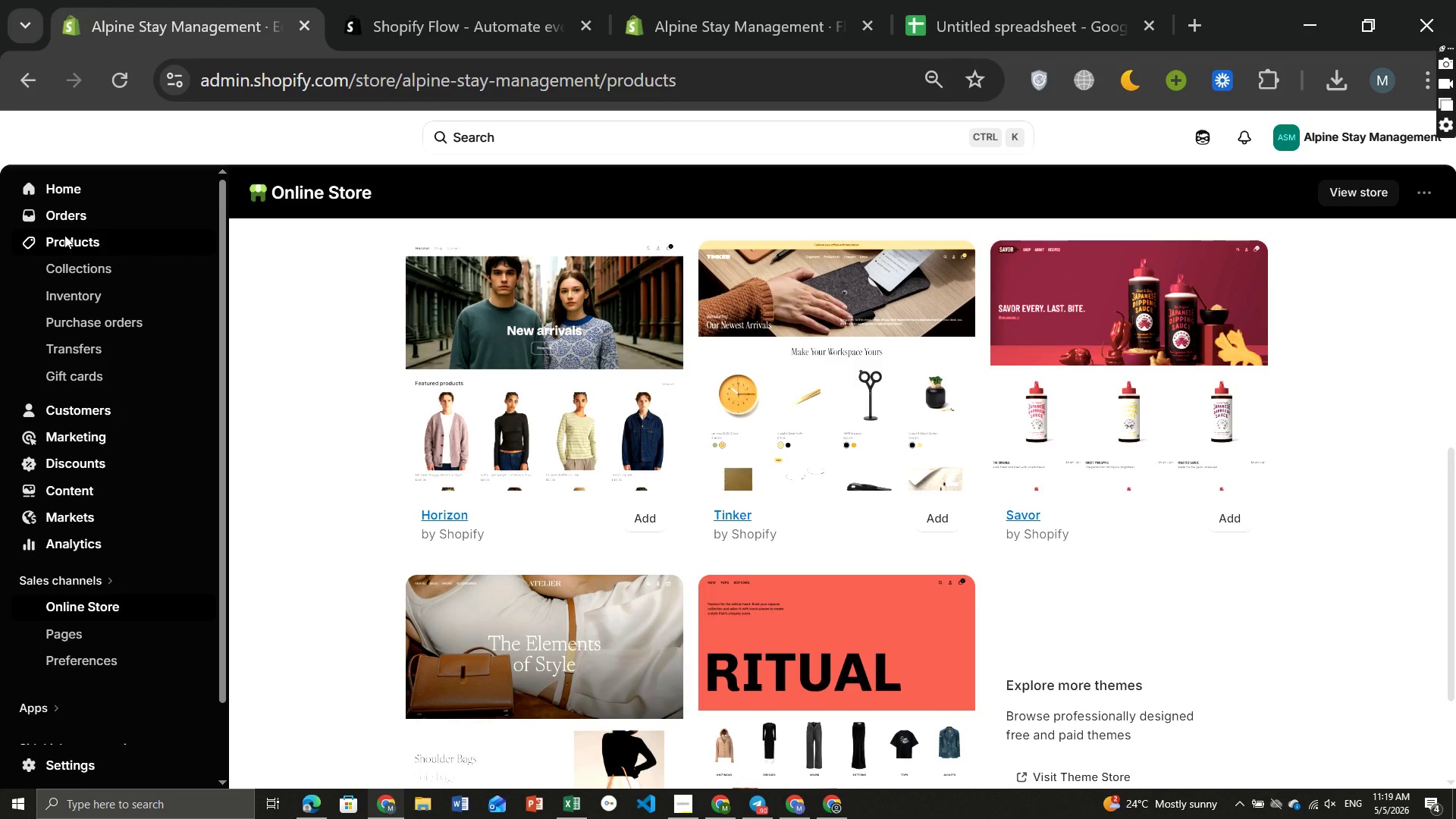 
left_click([684, 808])